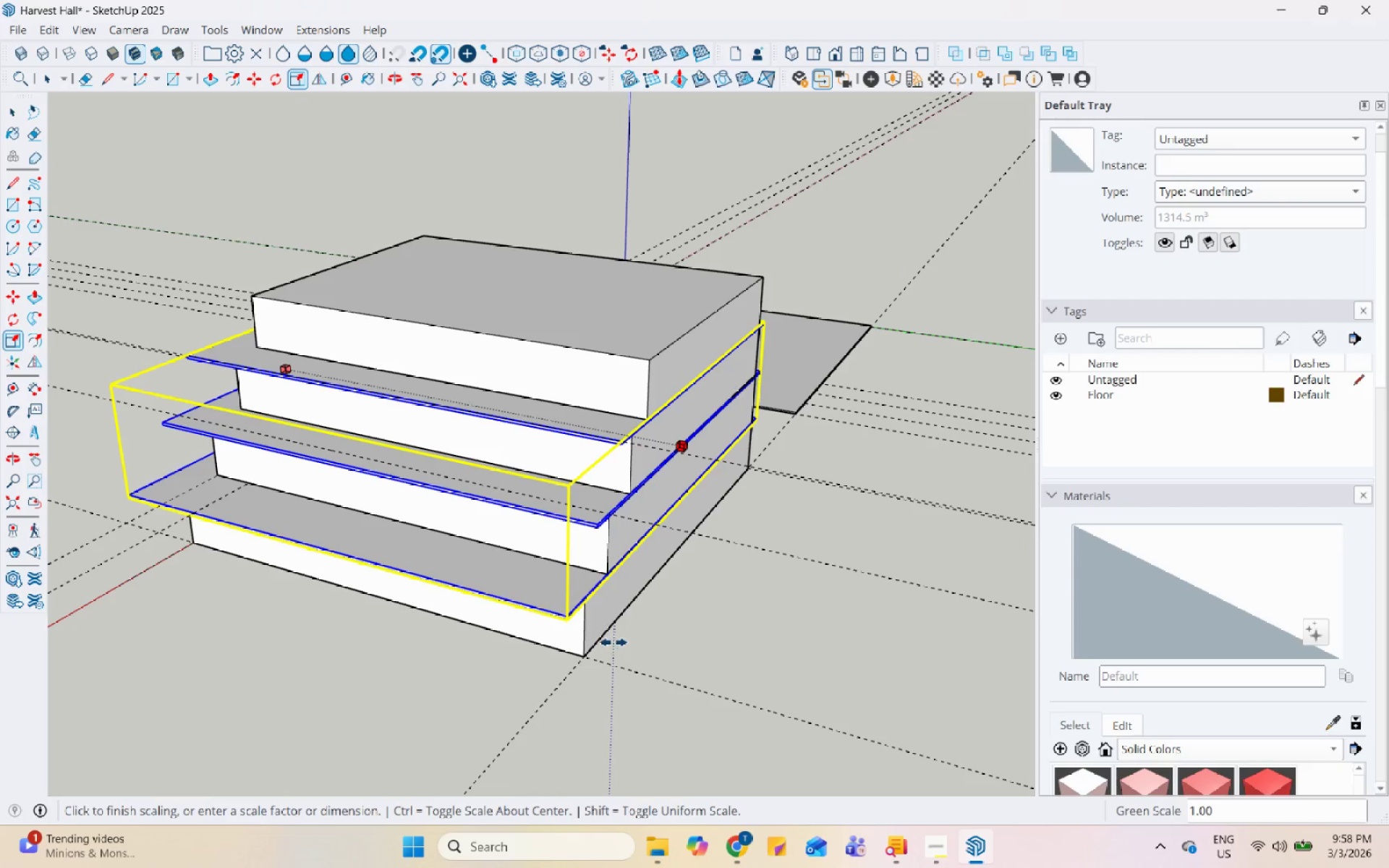 
key(Space)
 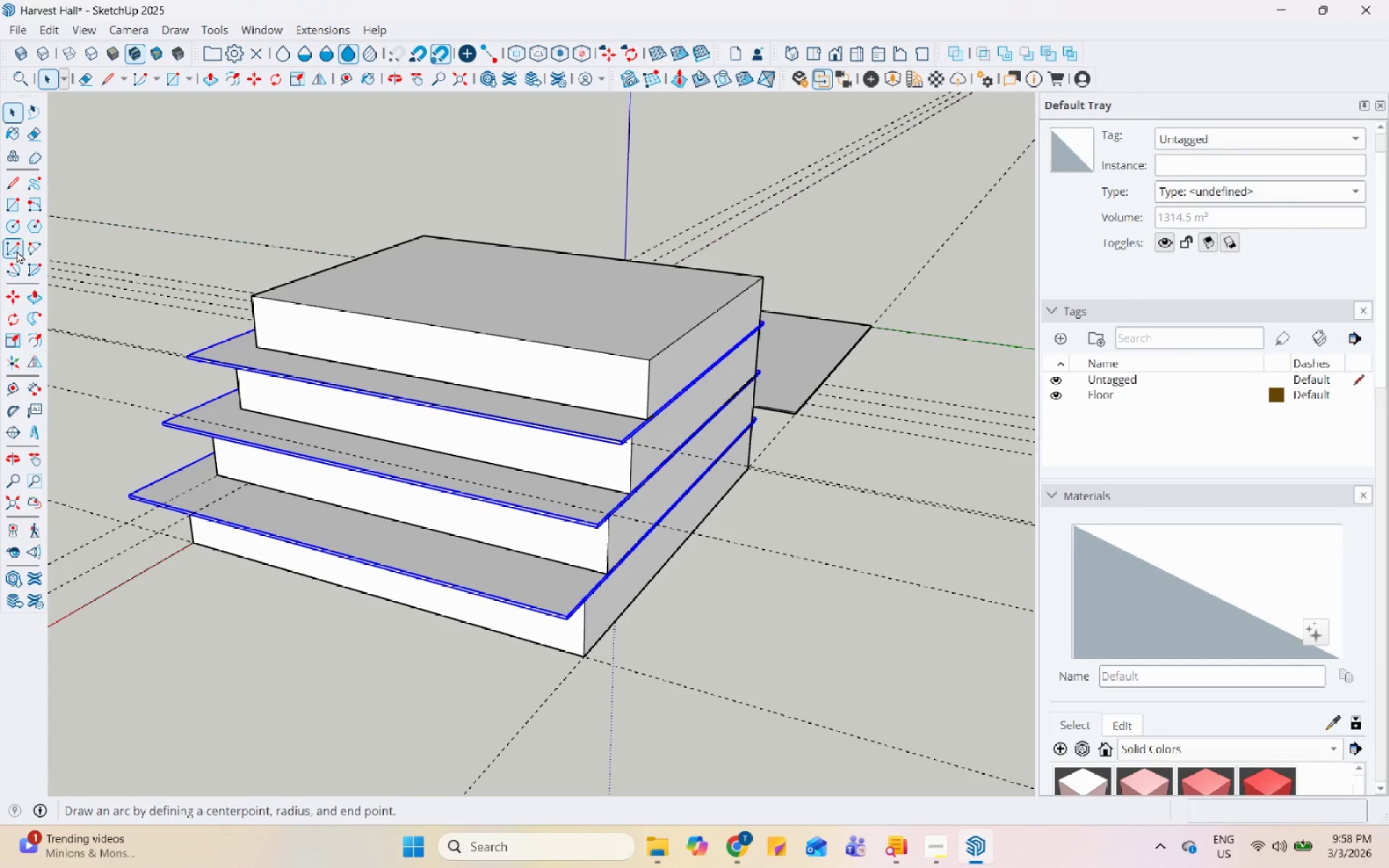 
left_click_drag(start_coordinate=[7, 384], to_coordinate=[12, 383])
 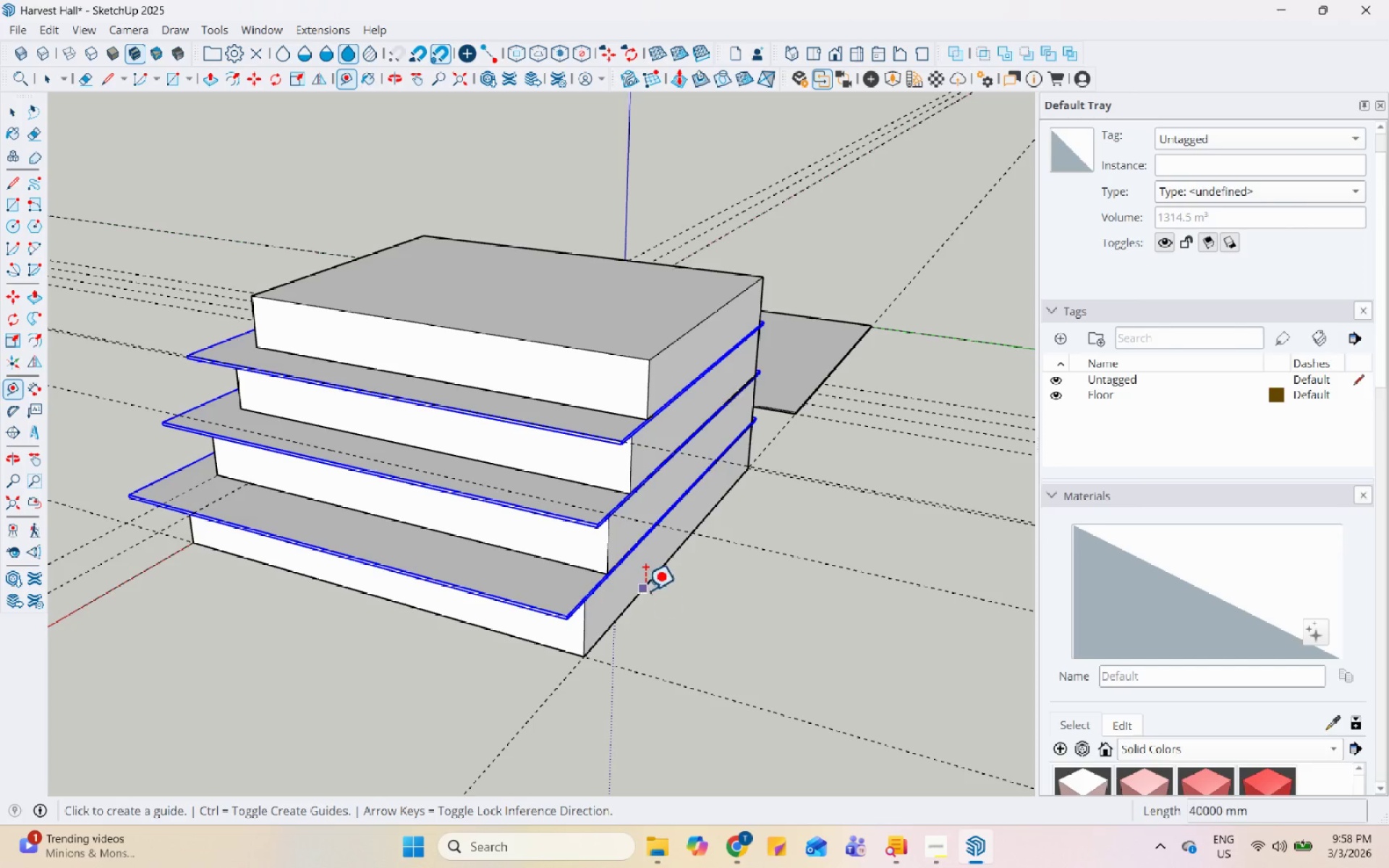 
left_click([642, 585])
 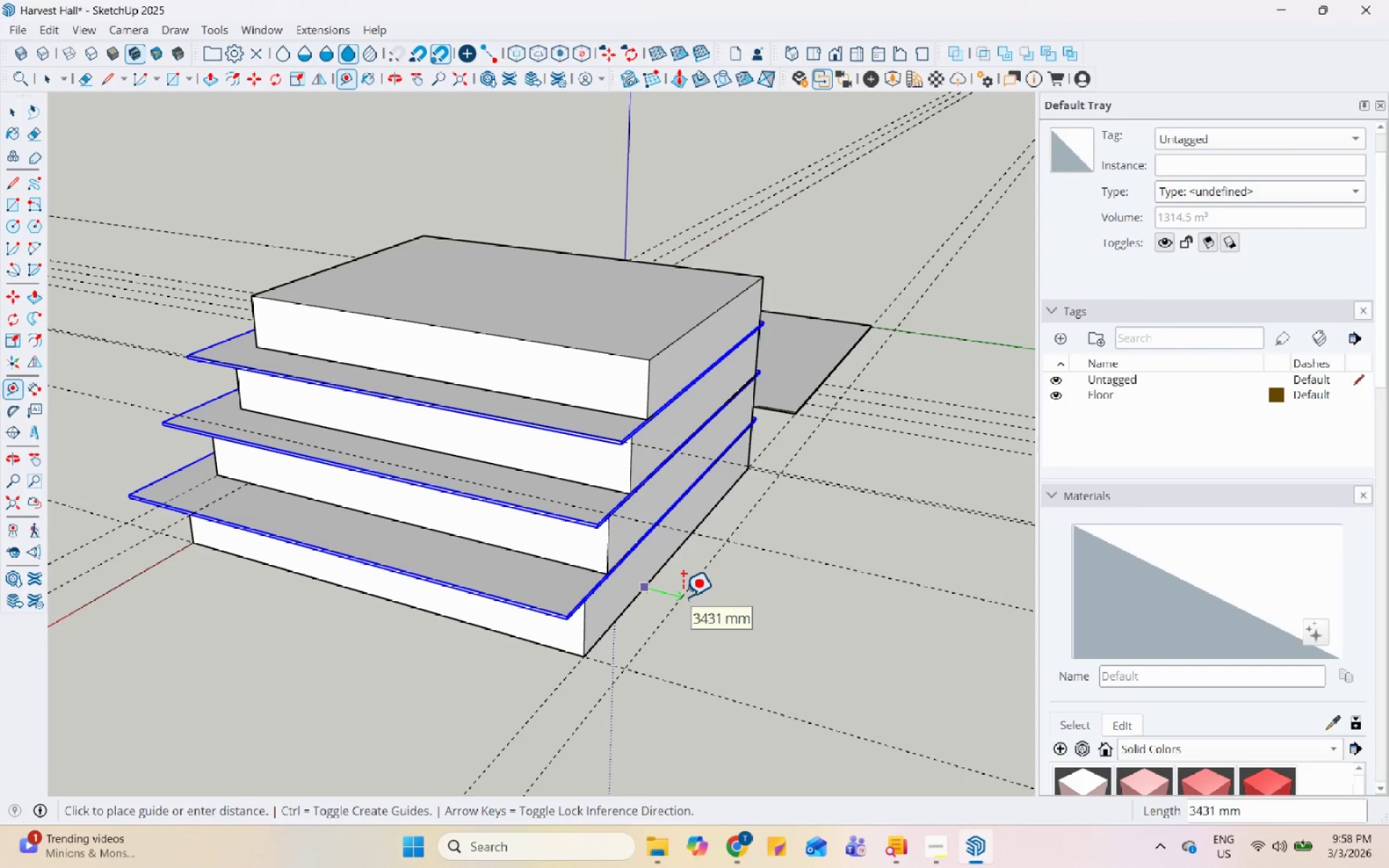 
key(Numpad3)
 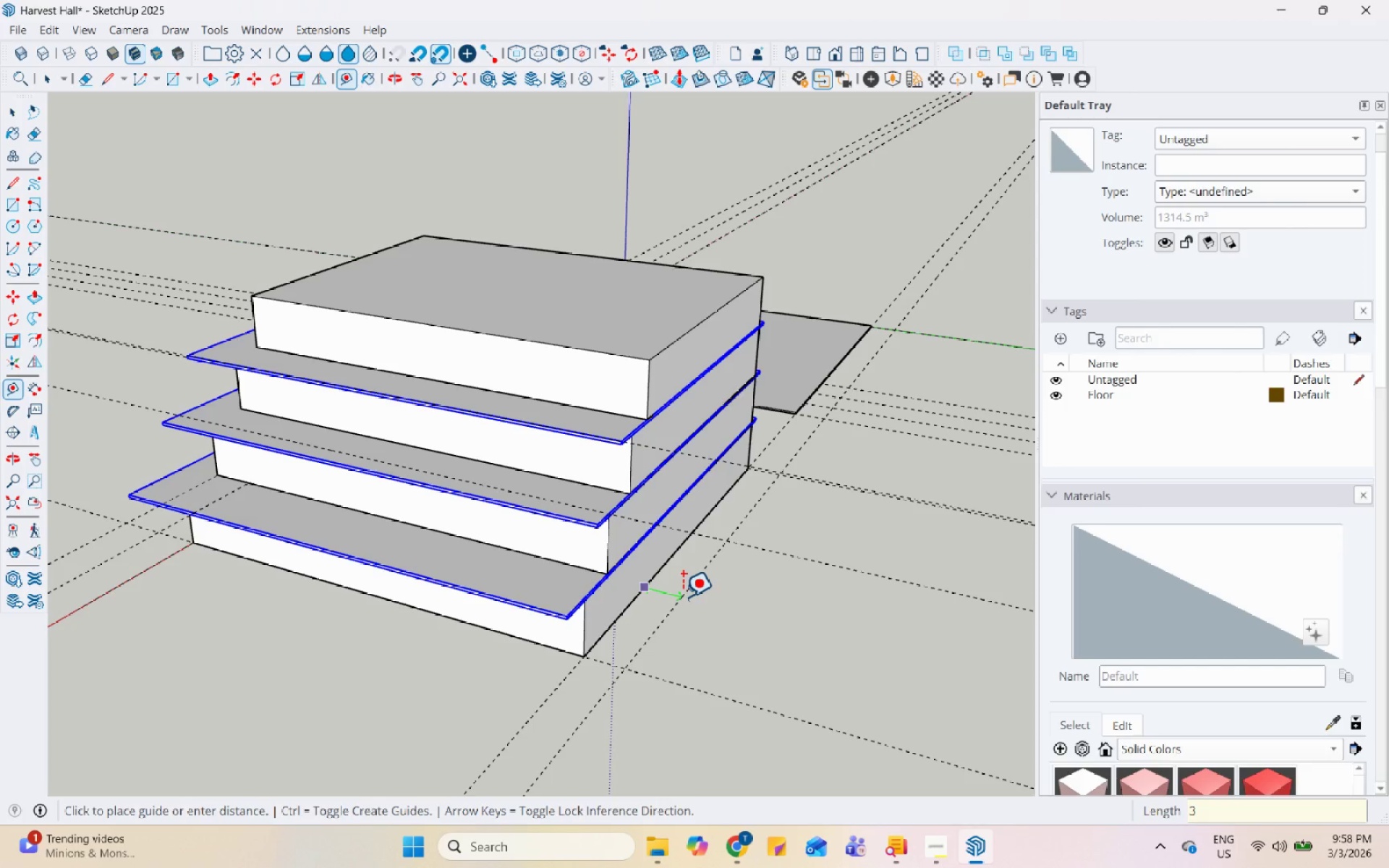 
key(Numpad0)
 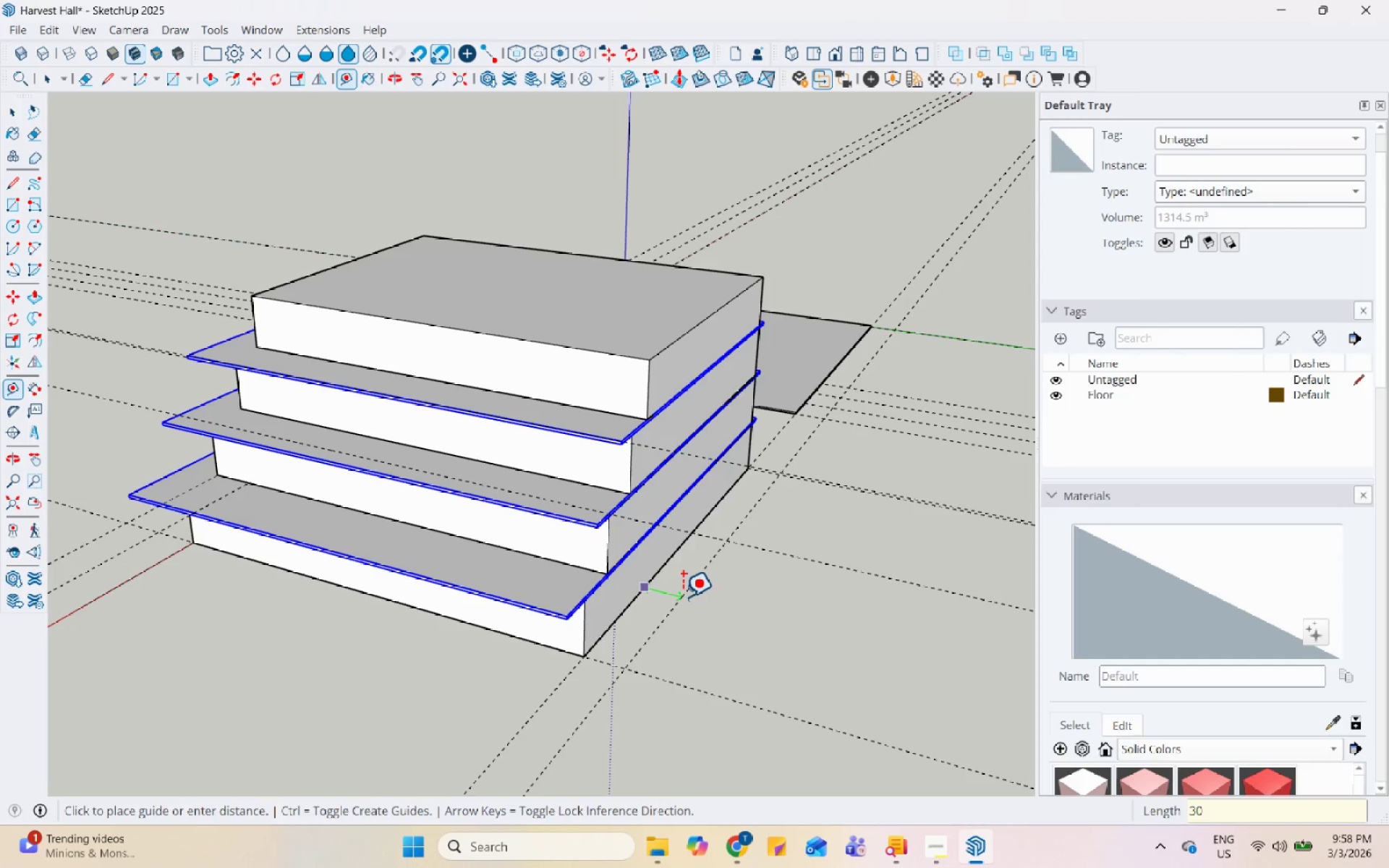 
key(Numpad0)
 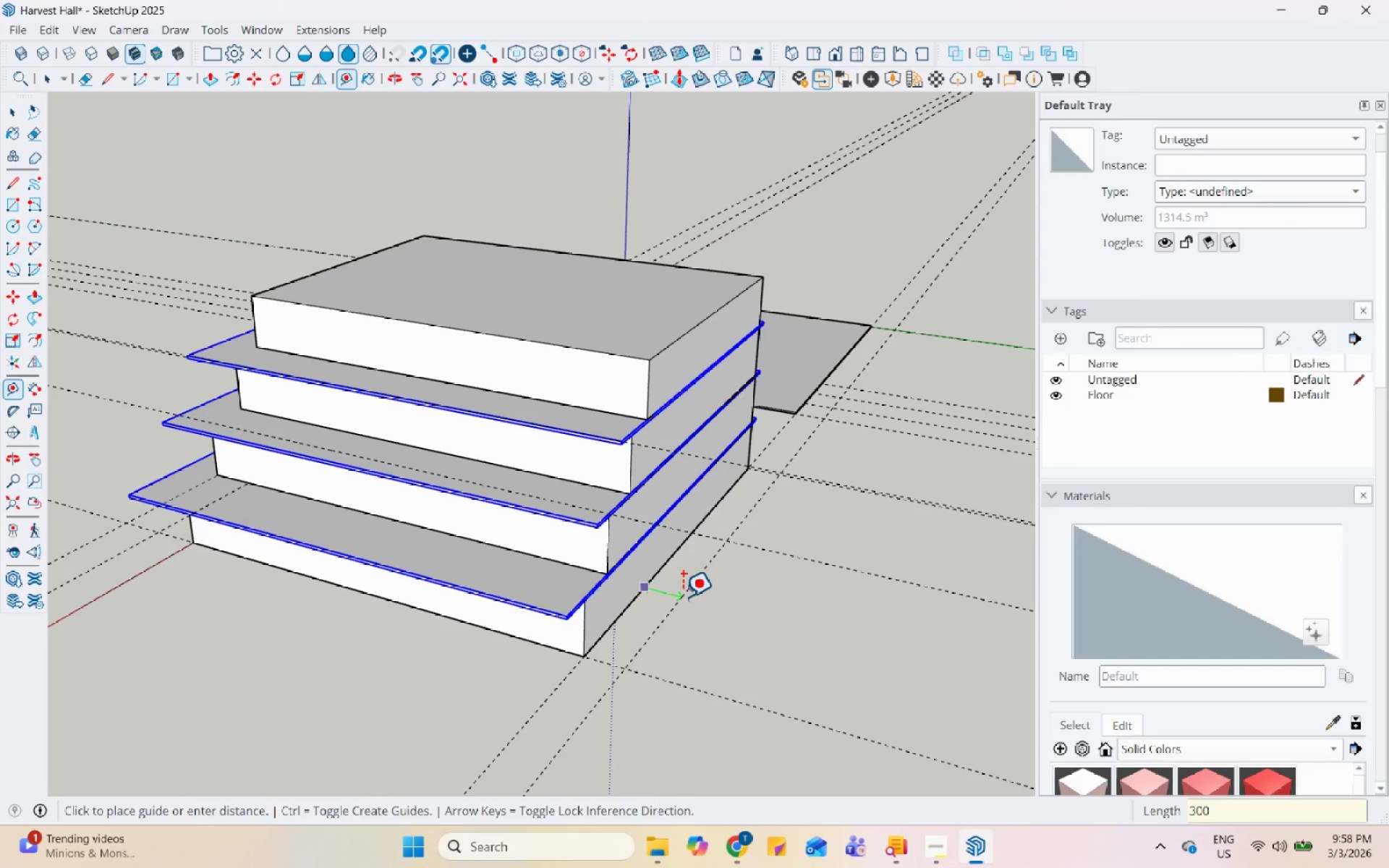 
key(Numpad0)
 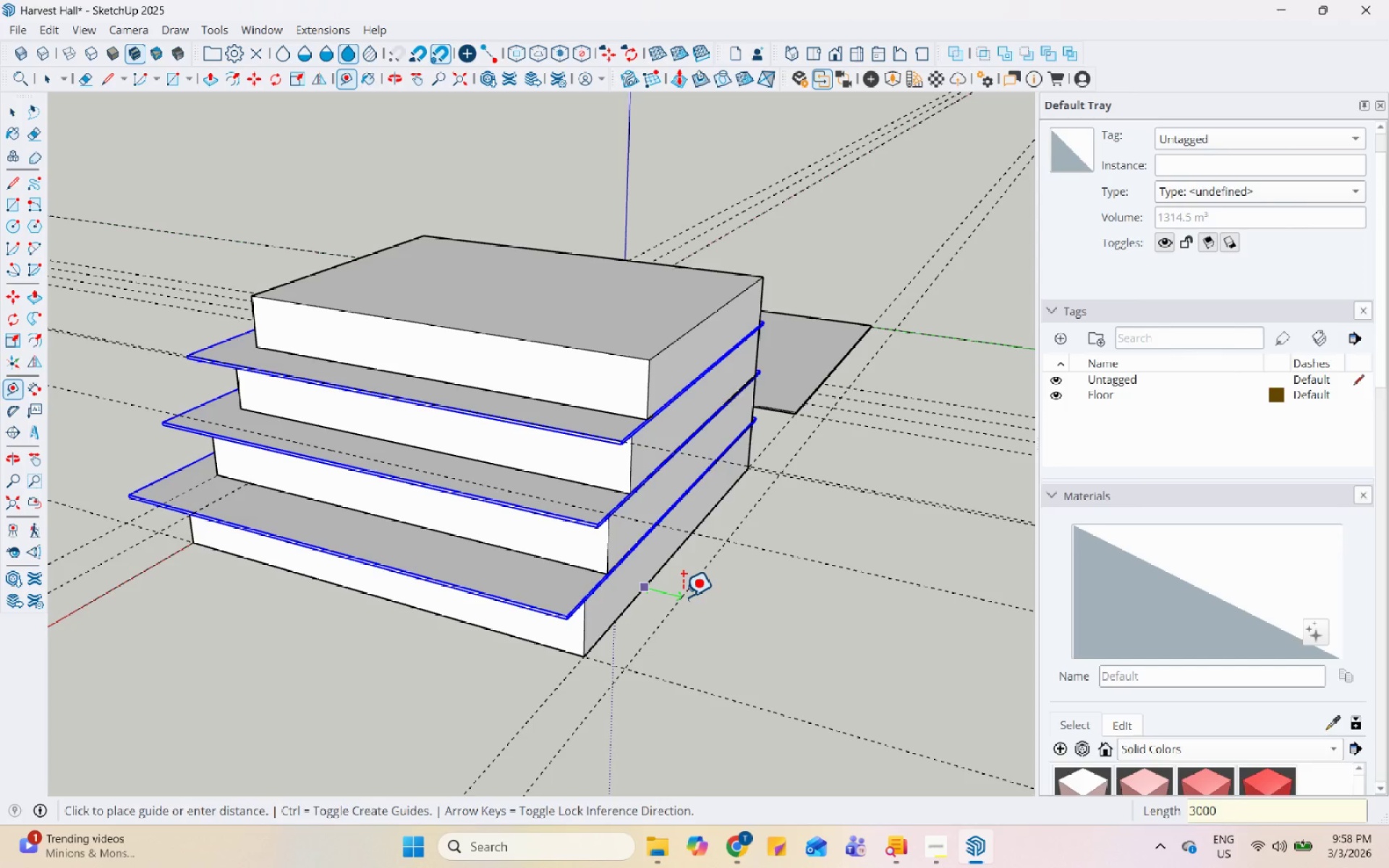 
key(Enter)
 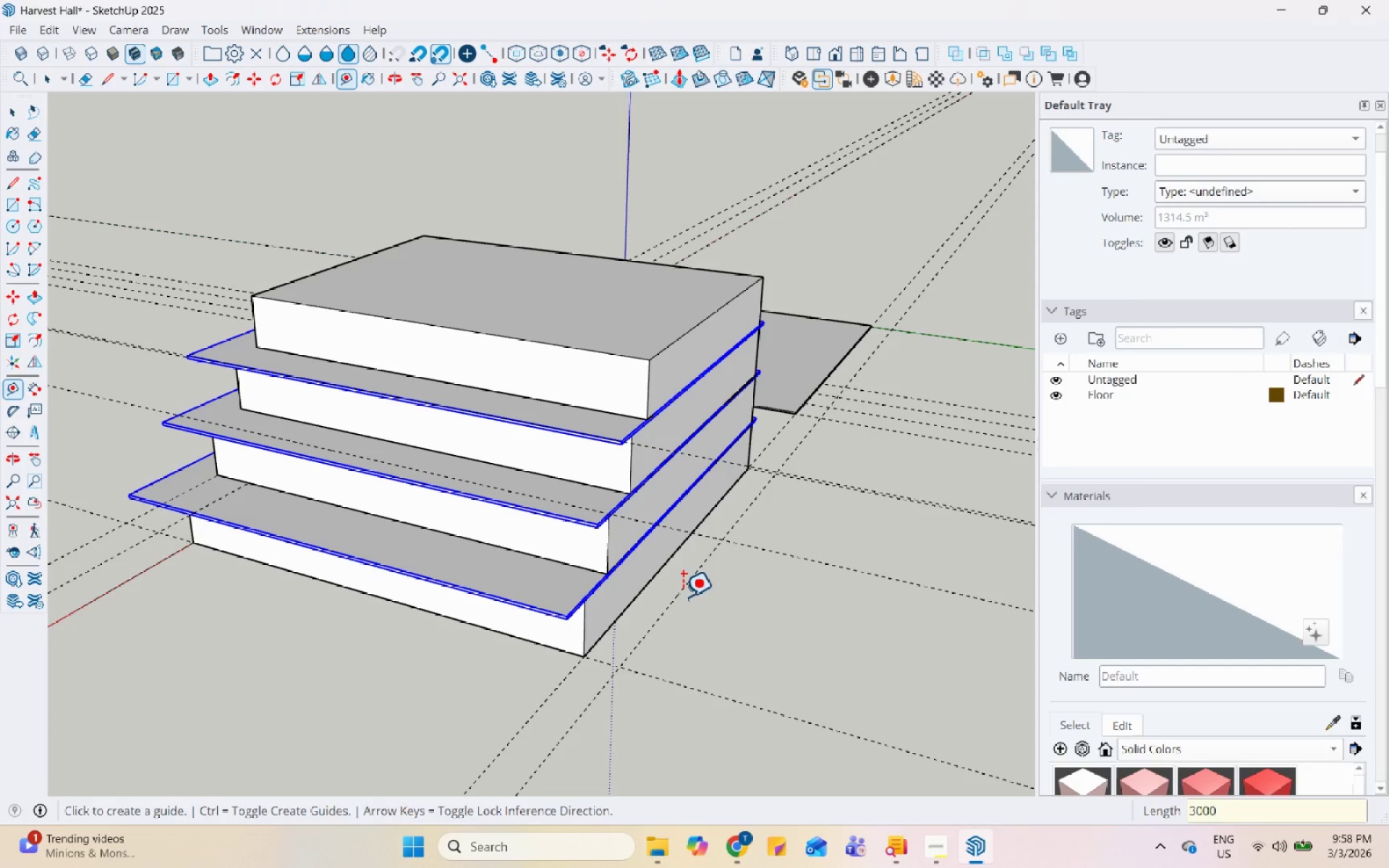 
key(Space)
 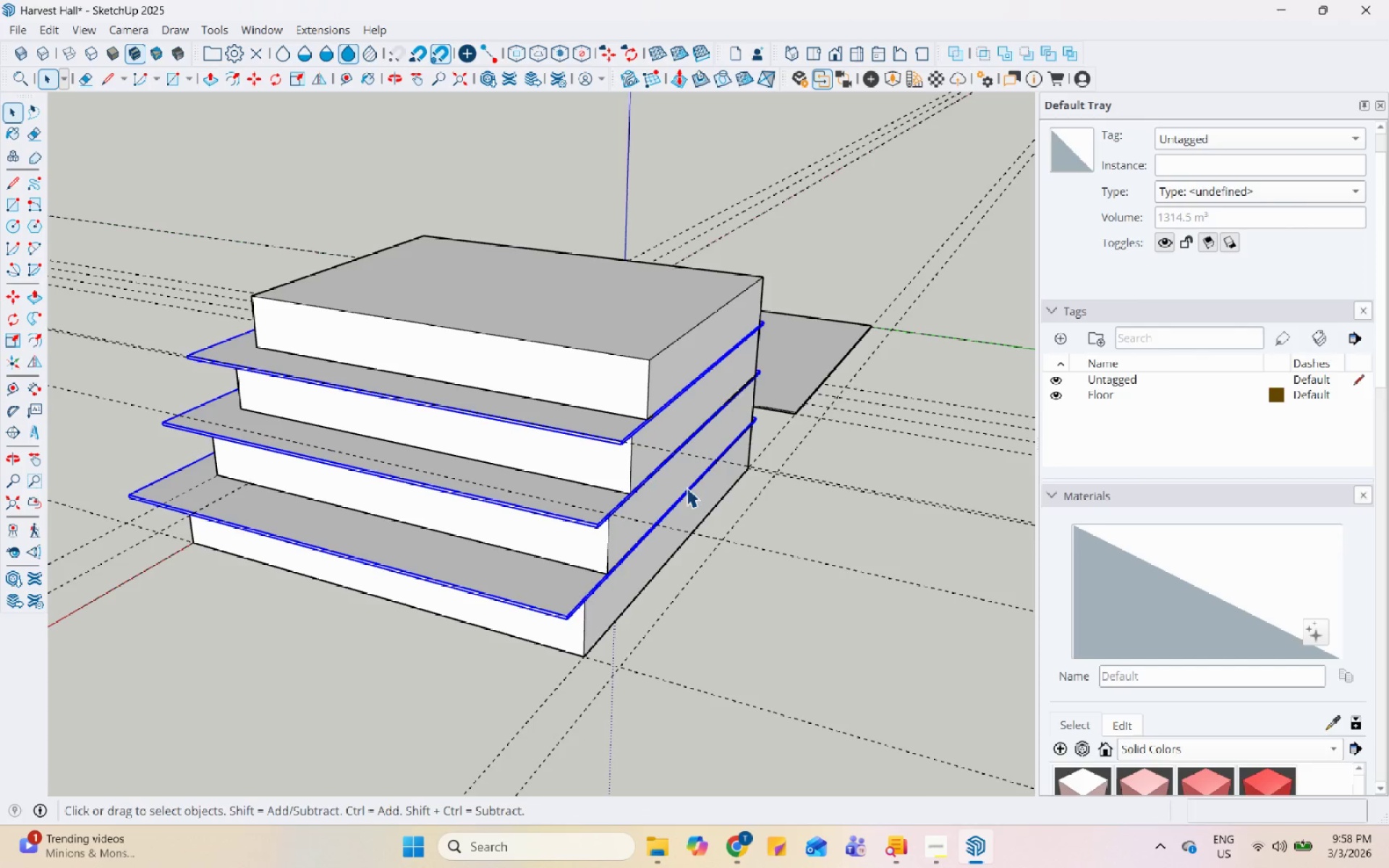 
key(S)
 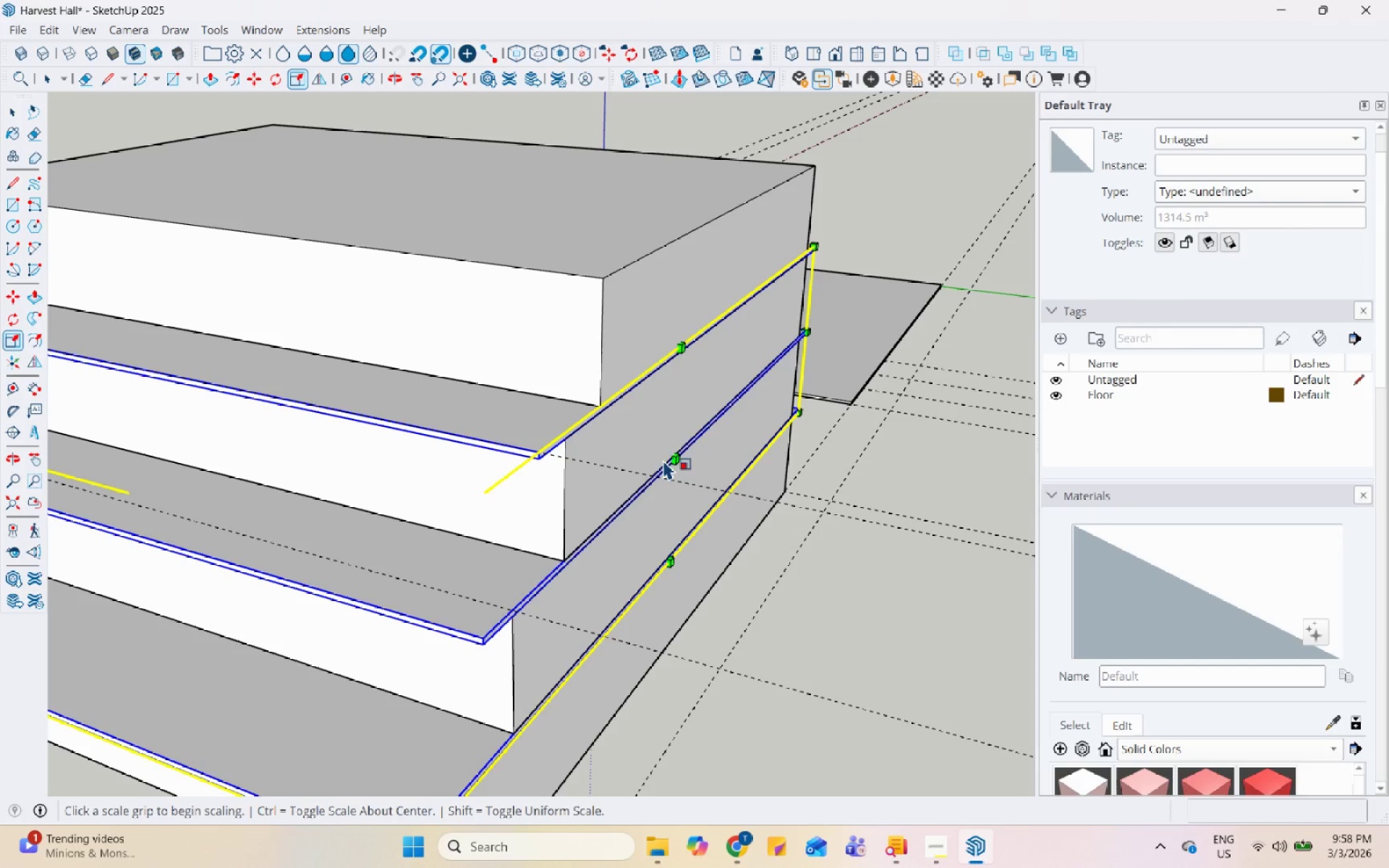 
scroll: coordinate [677, 425], scroll_direction: up, amount: 6.0
 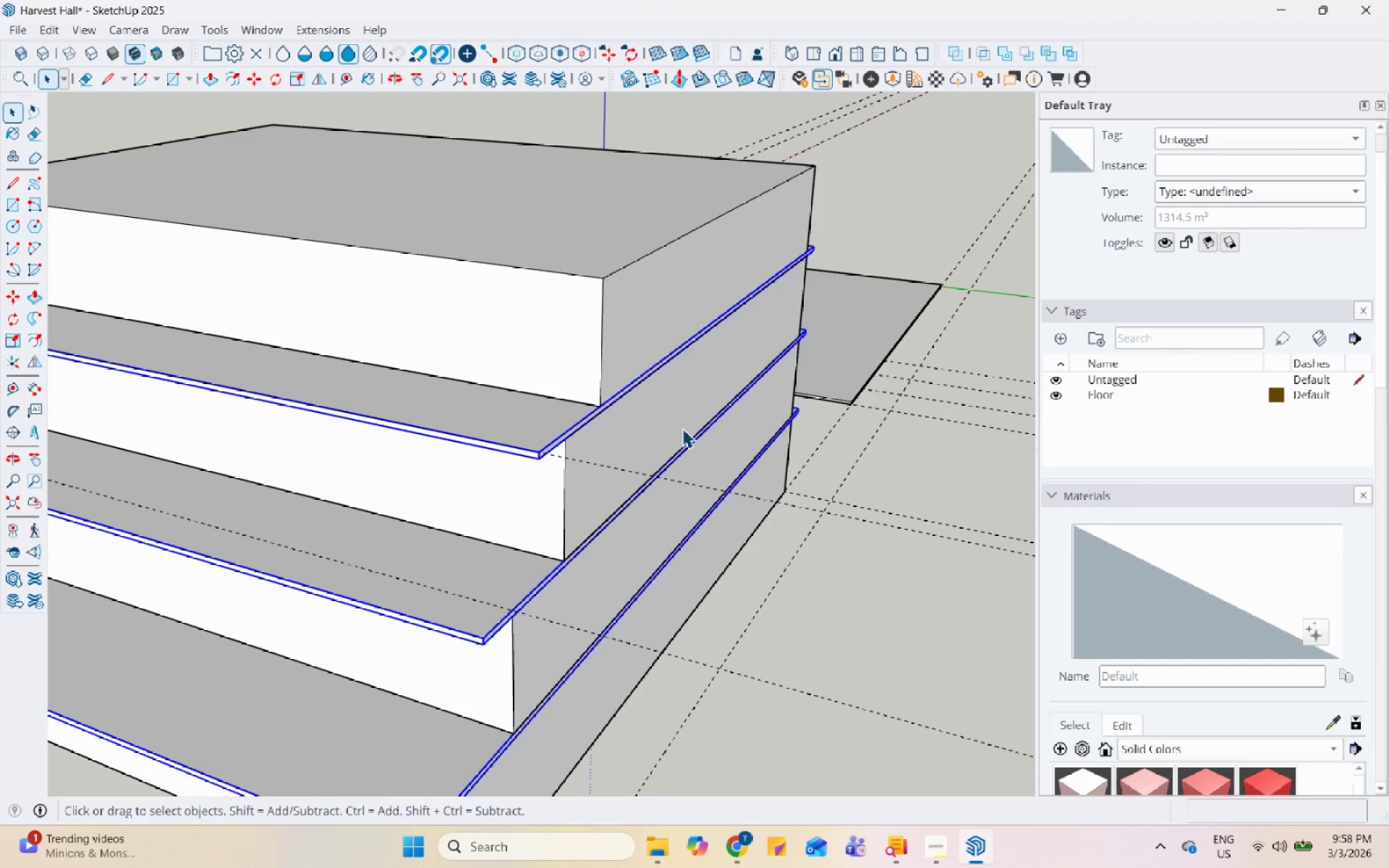 
left_click_drag(start_coordinate=[674, 459], to_coordinate=[677, 459])
 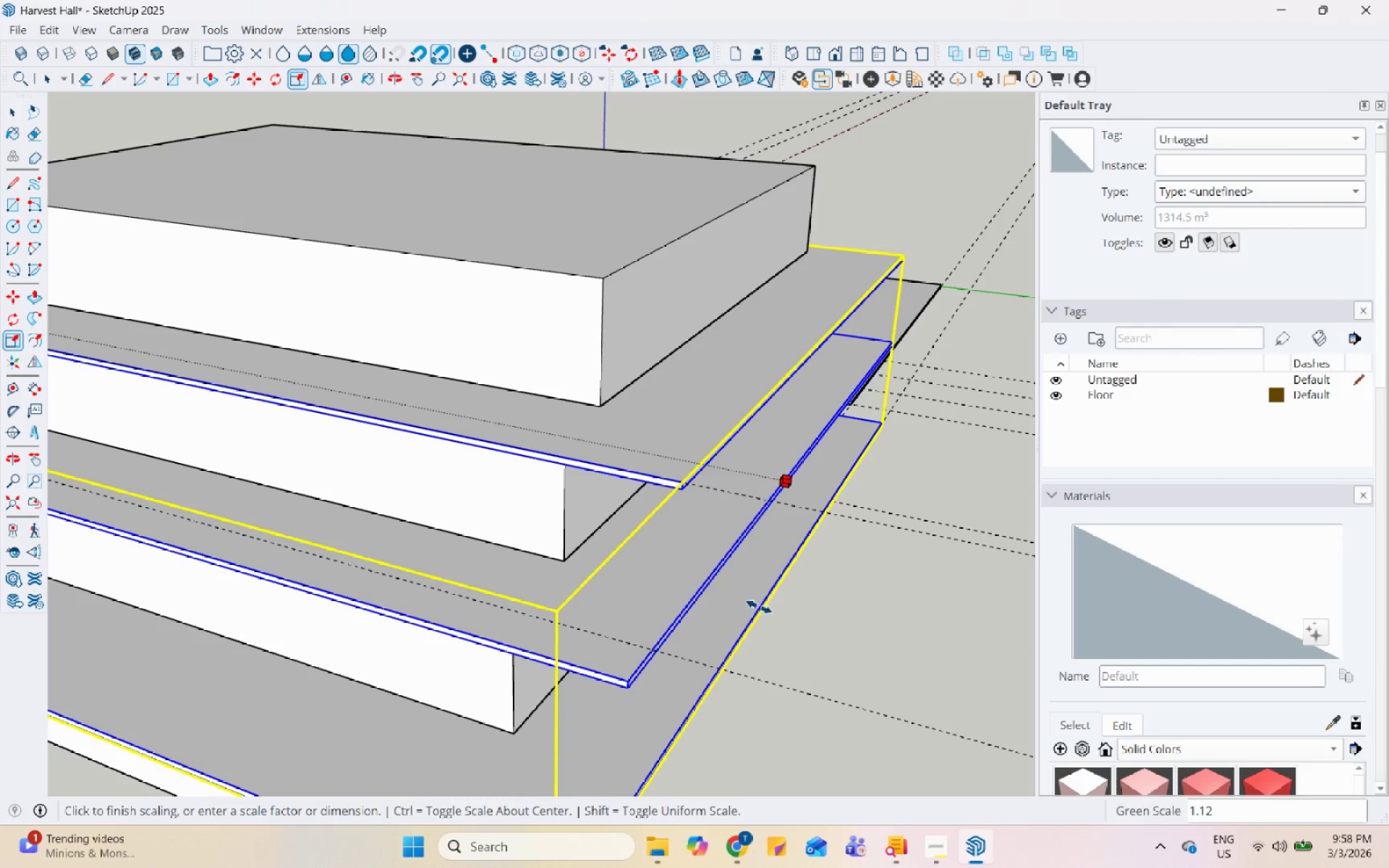 
scroll: coordinate [736, 494], scroll_direction: down, amount: 8.0
 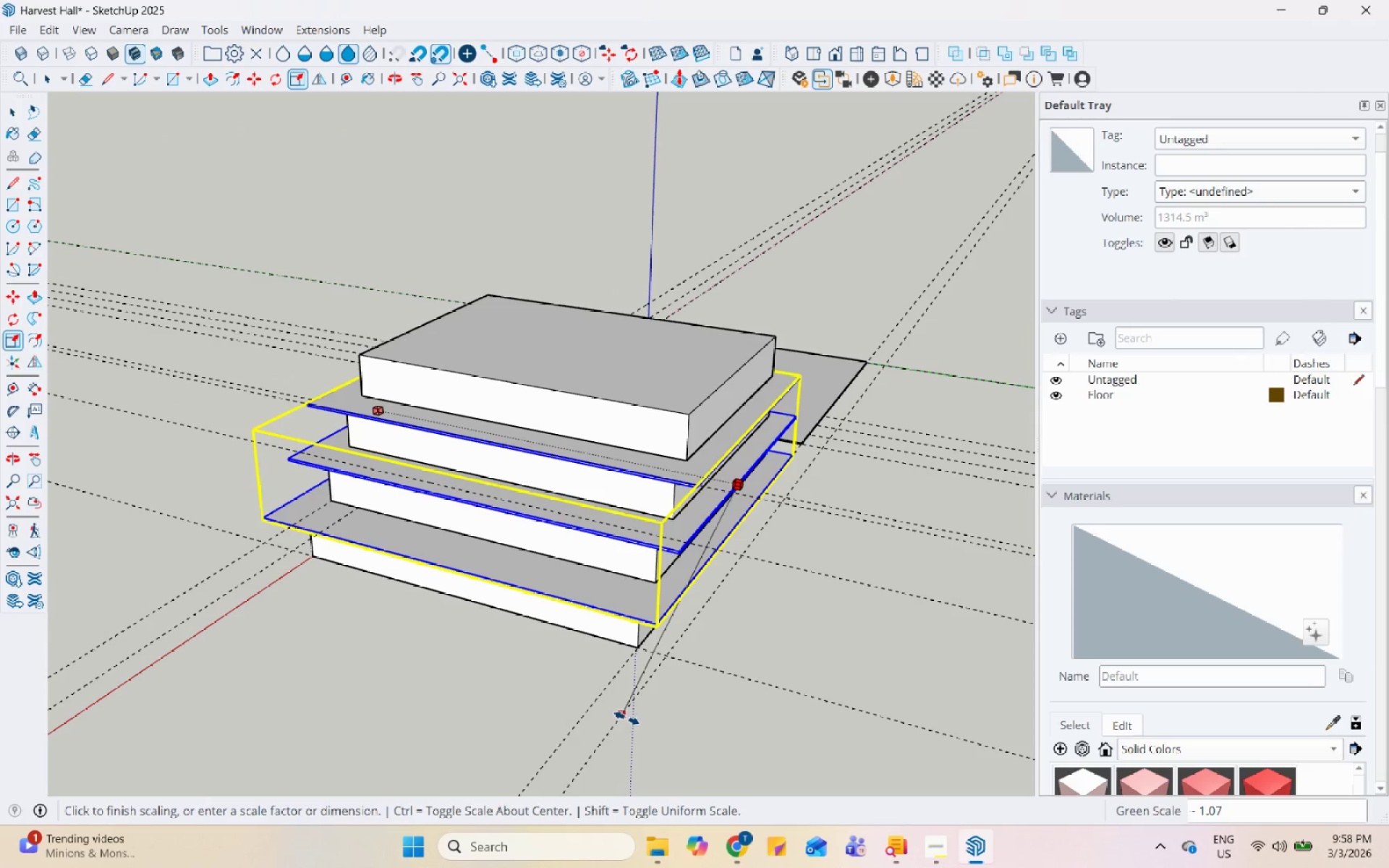 
left_click([626, 718])
 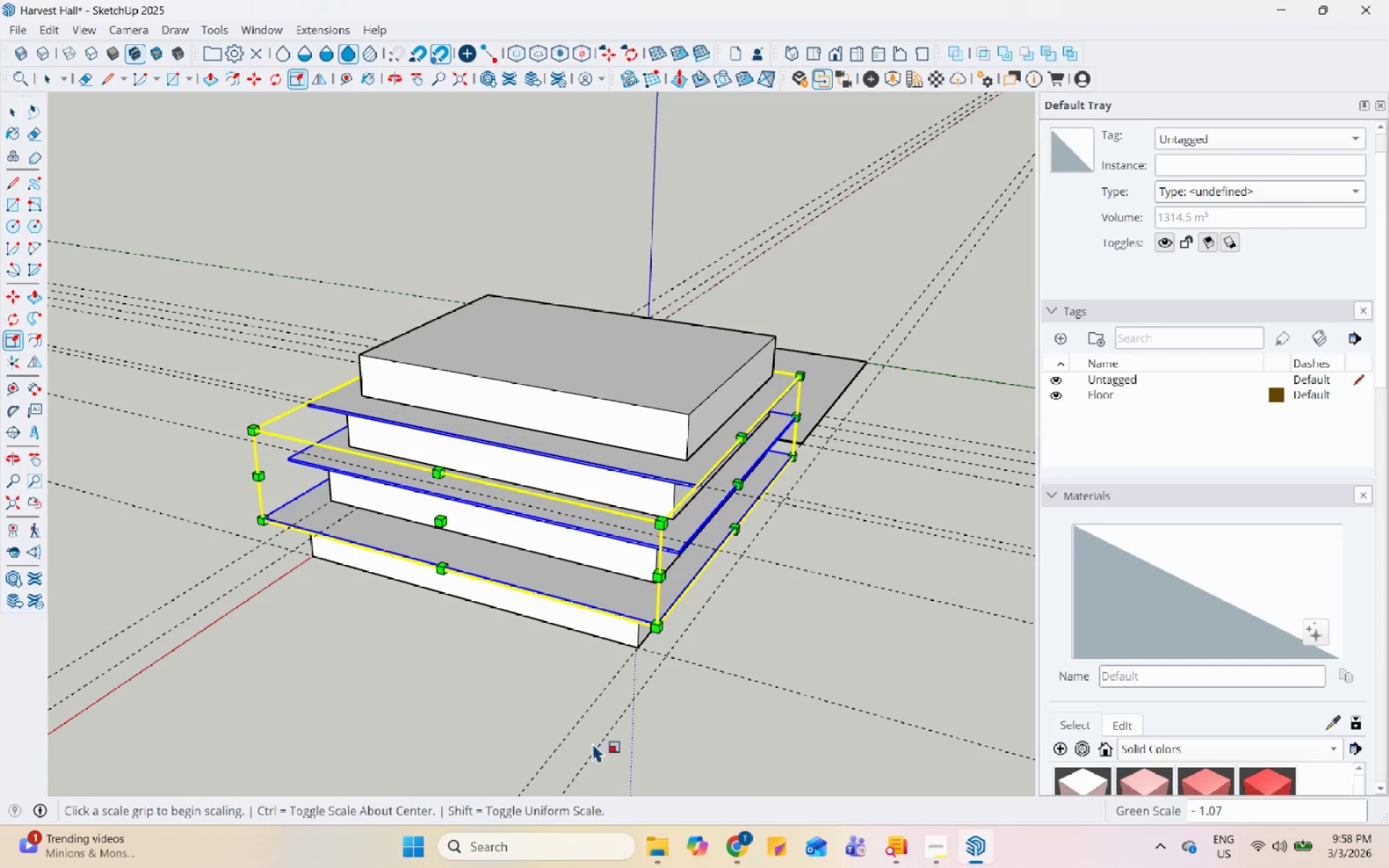 
key(Space)
 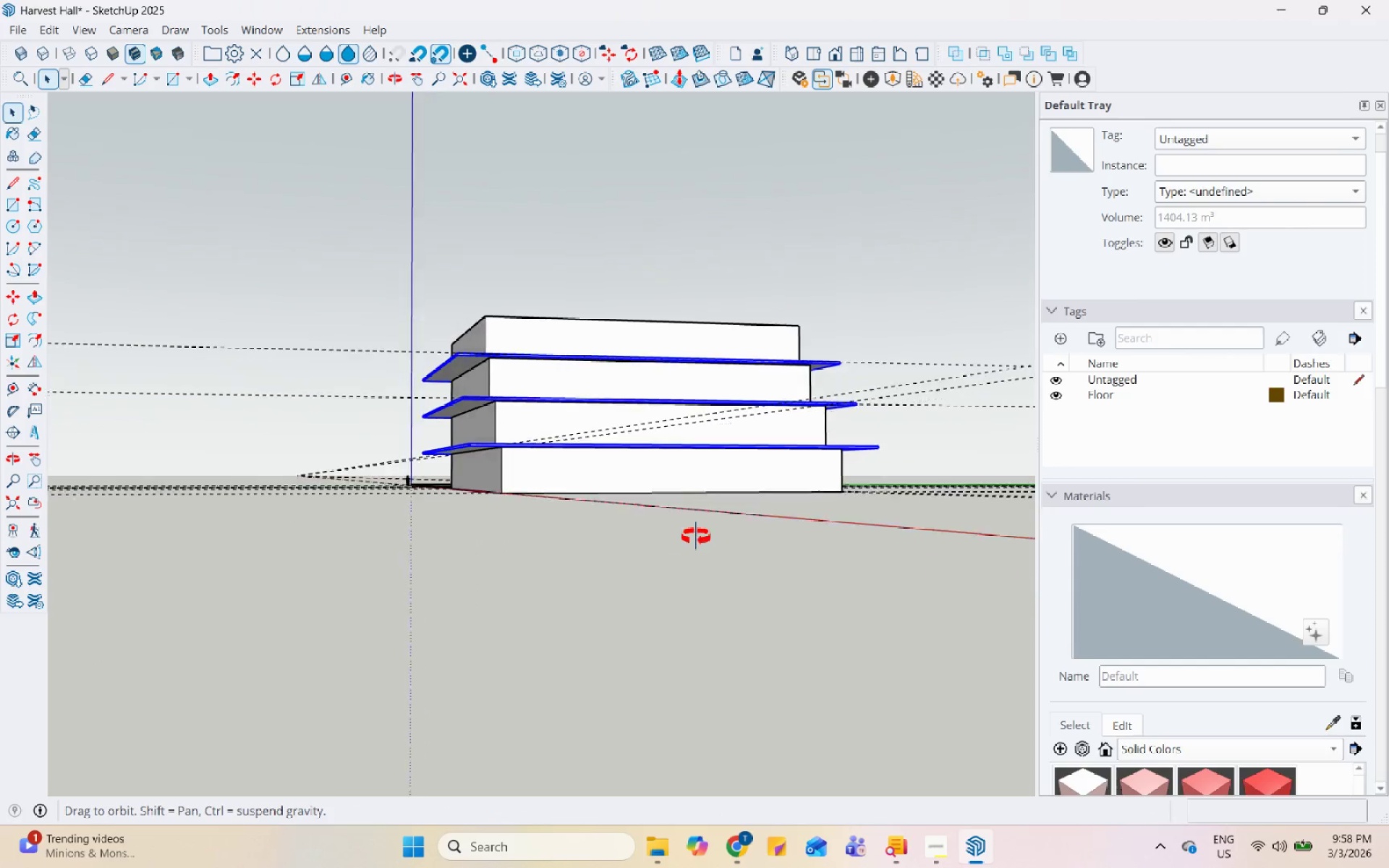 
scroll: coordinate [551, 720], scroll_direction: down, amount: 1.0
 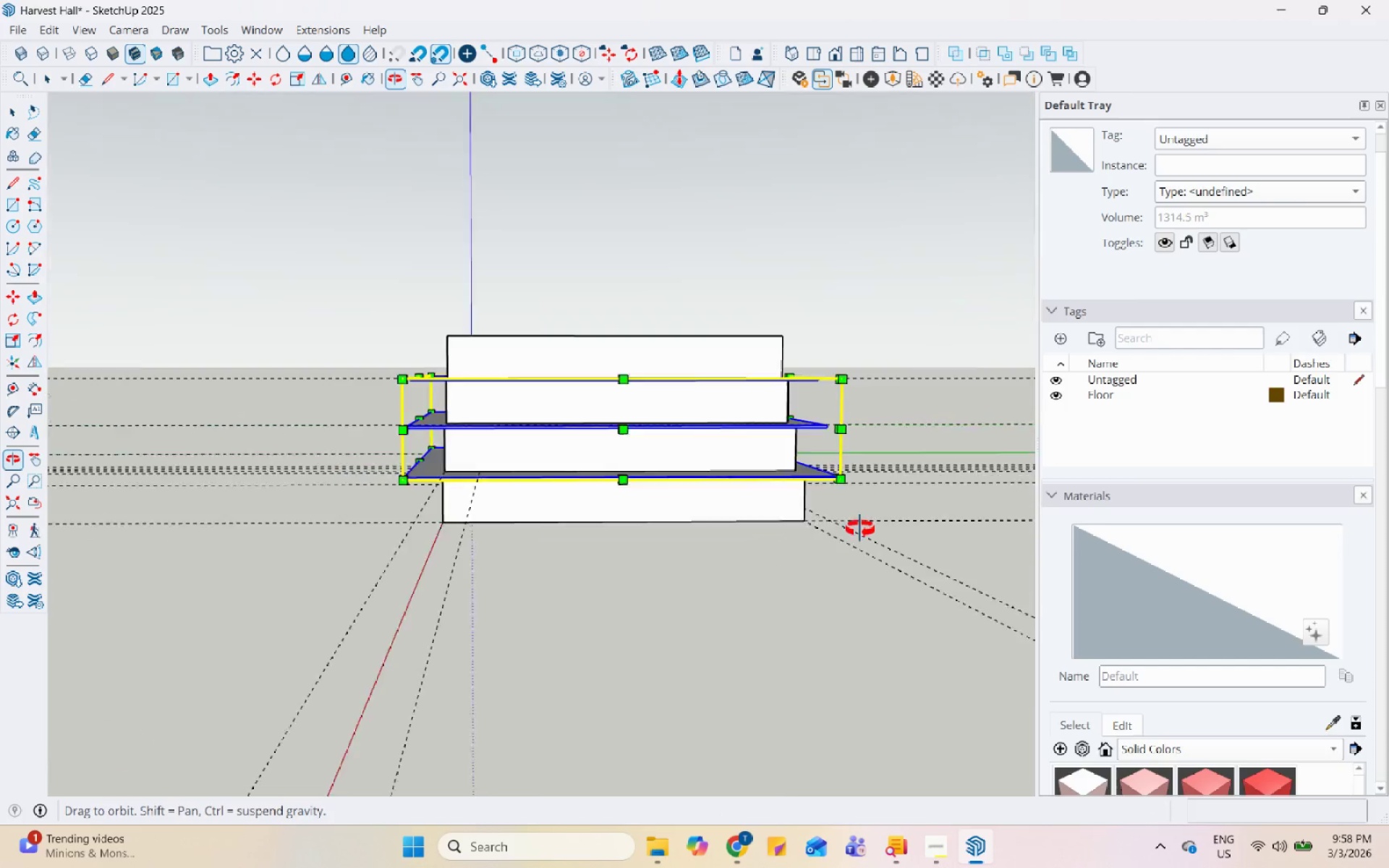 
scroll: coordinate [753, 488], scroll_direction: up, amount: 4.0
 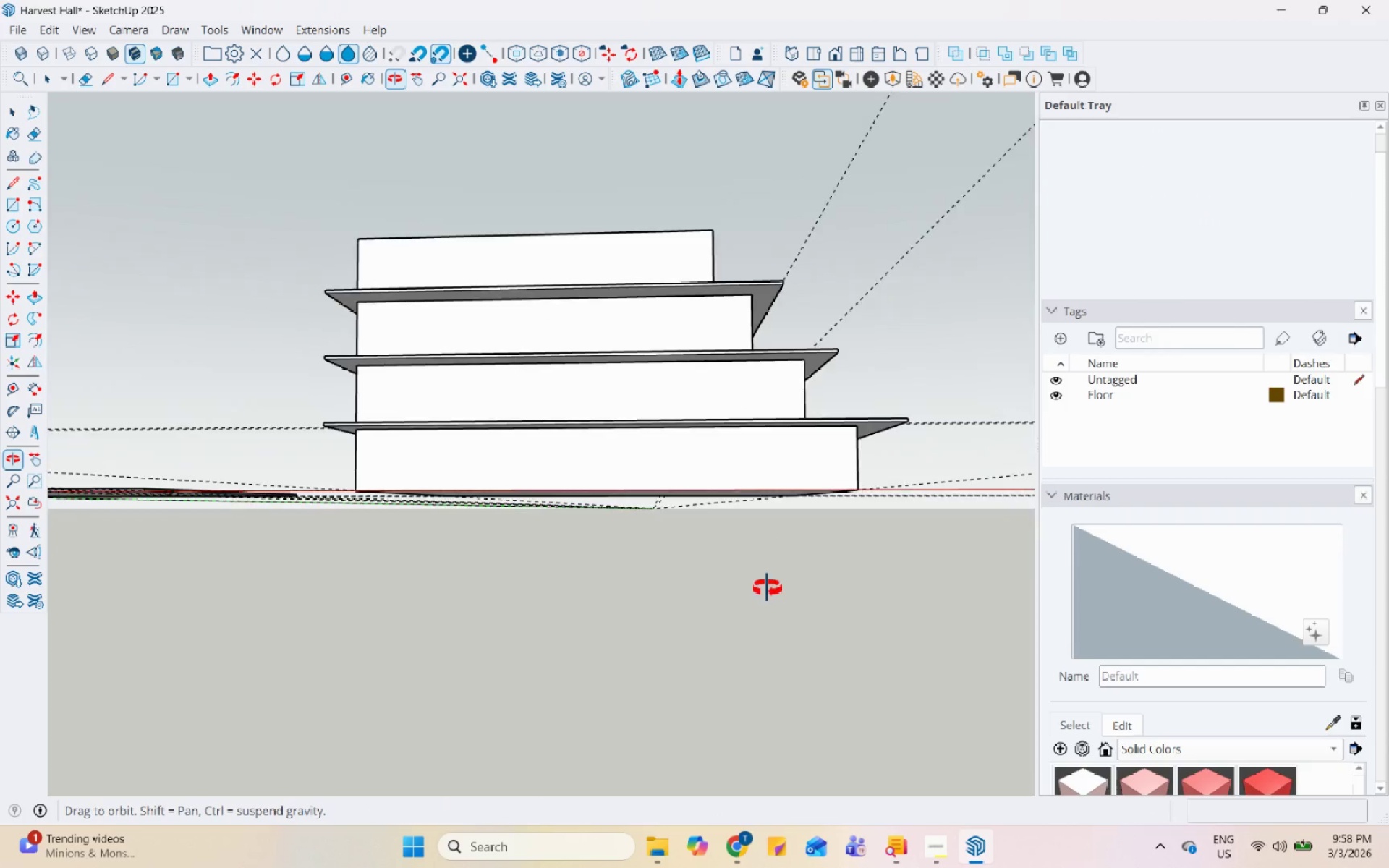 
left_click([386, 391])
 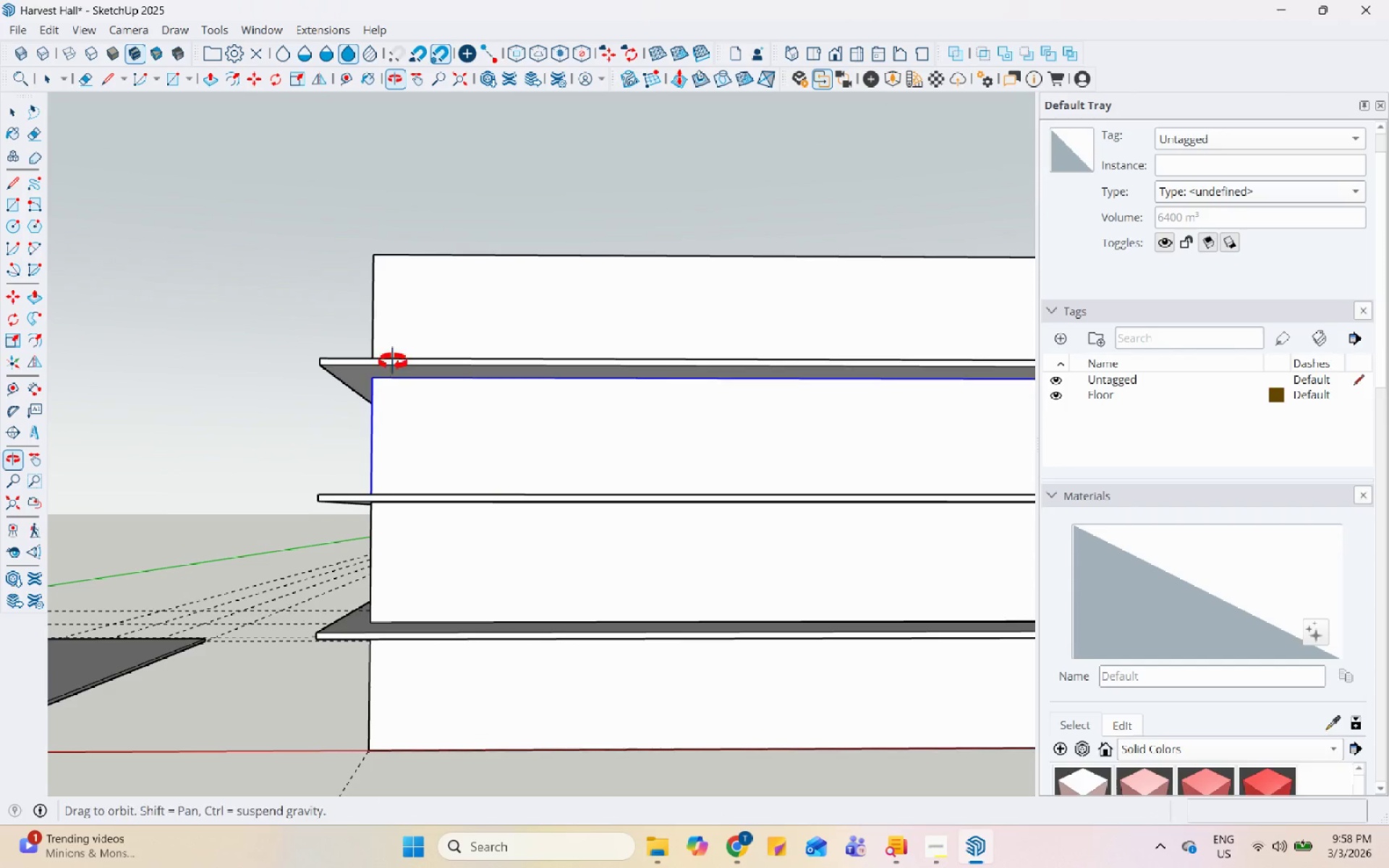 
scroll: coordinate [386, 229], scroll_direction: up, amount: 5.0
 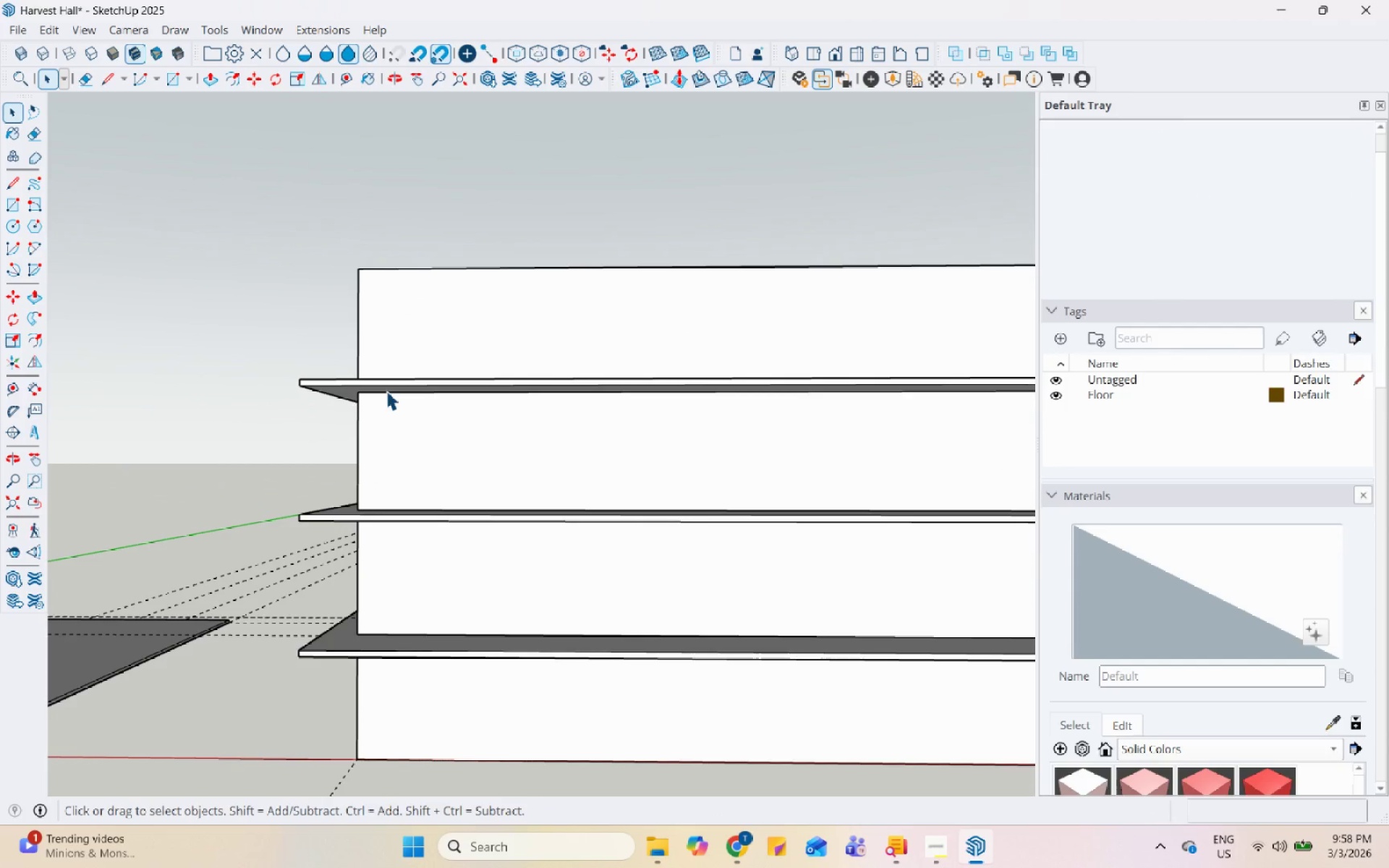 
left_click([391, 360])
 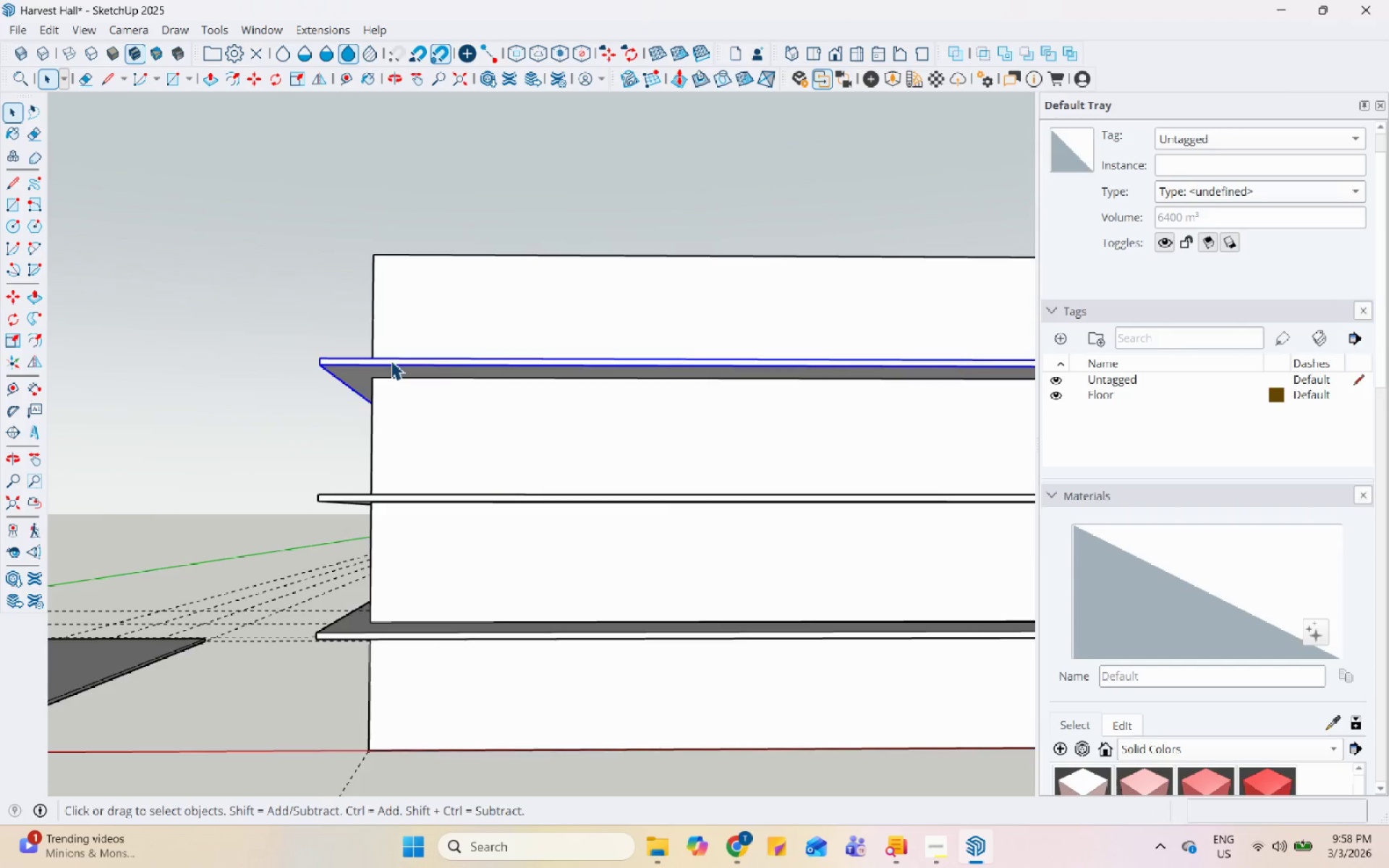 
scroll: coordinate [368, 382], scroll_direction: up, amount: 9.0
 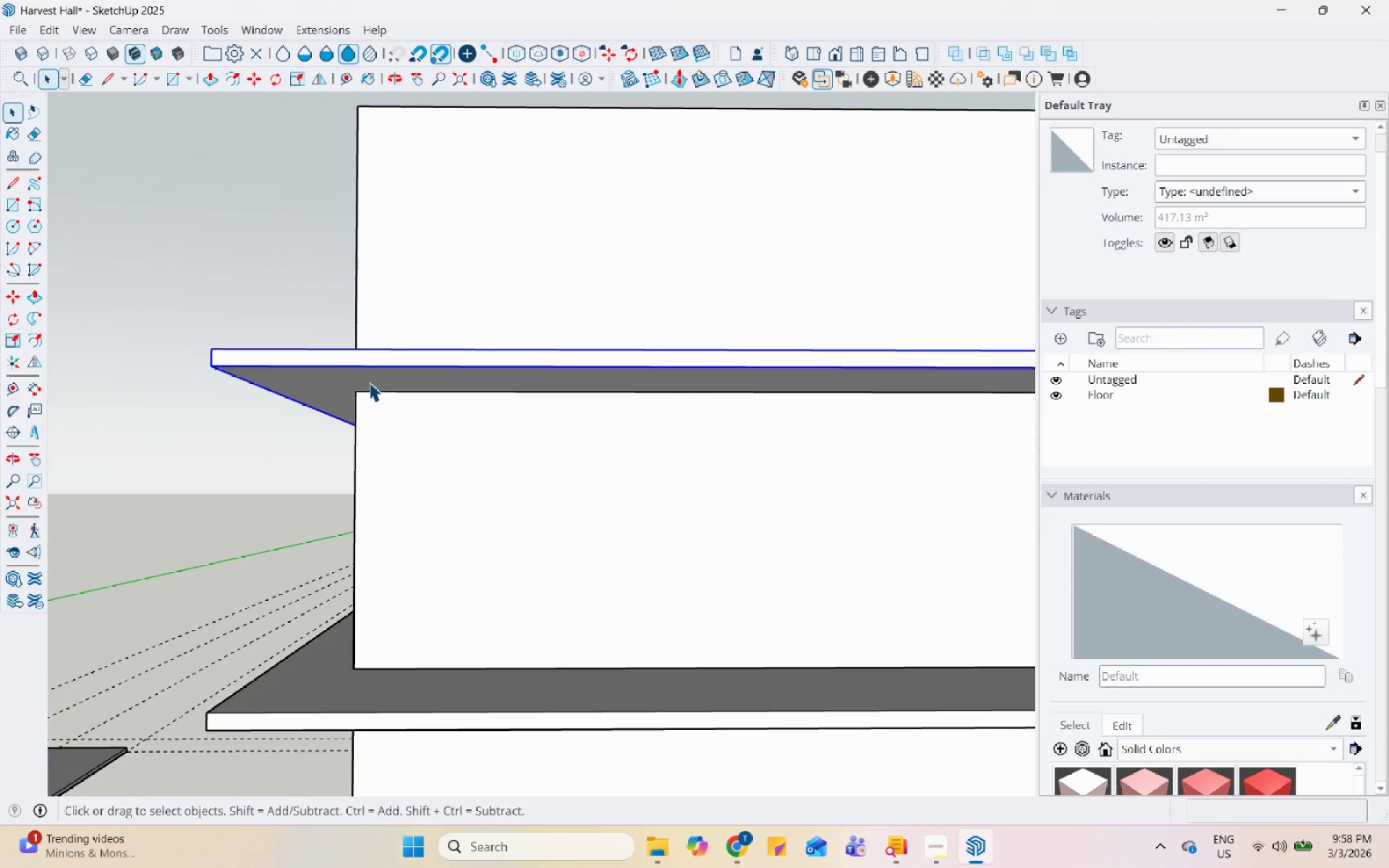 
key(M)
 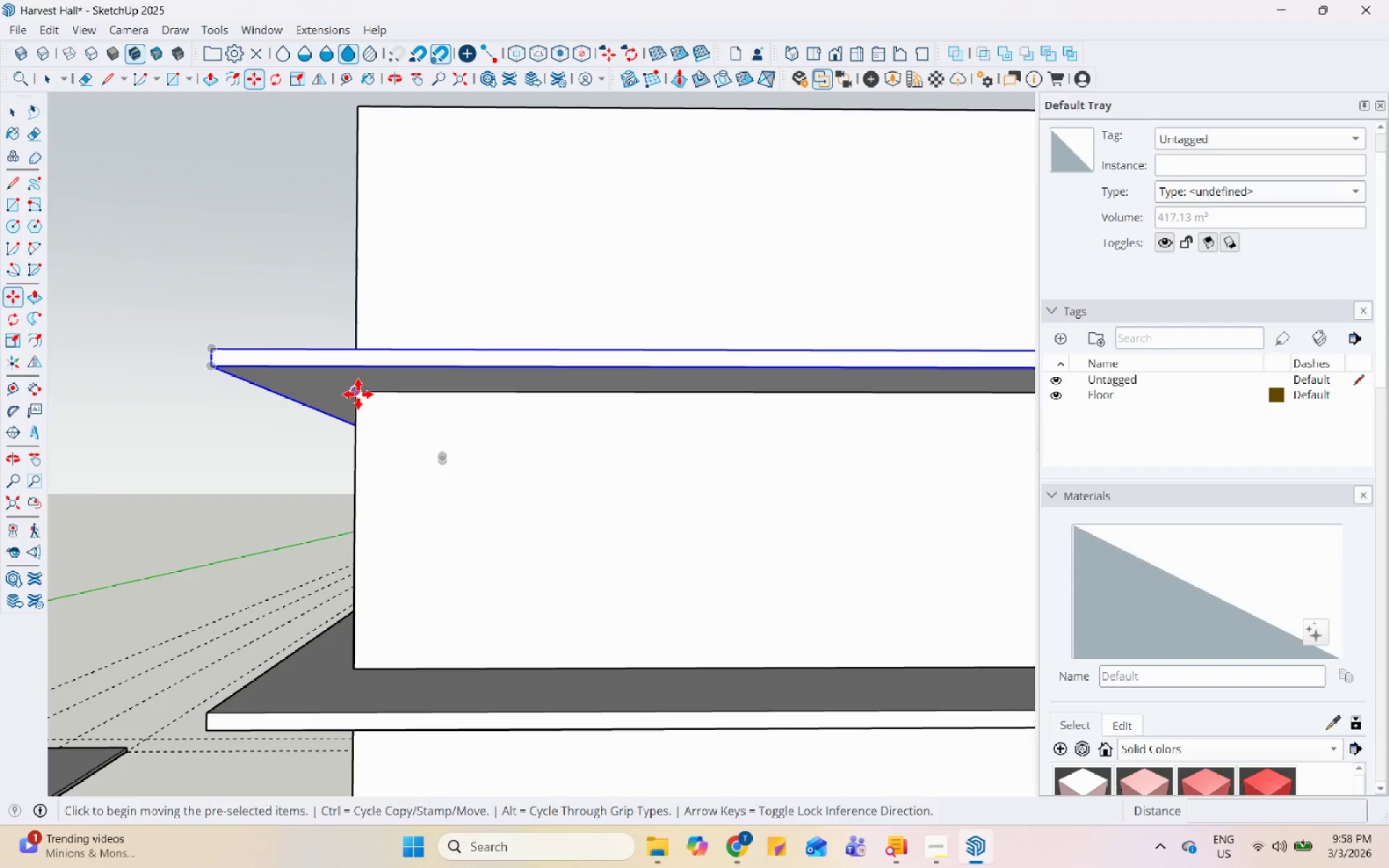 
key(Control+ControlLeft)
 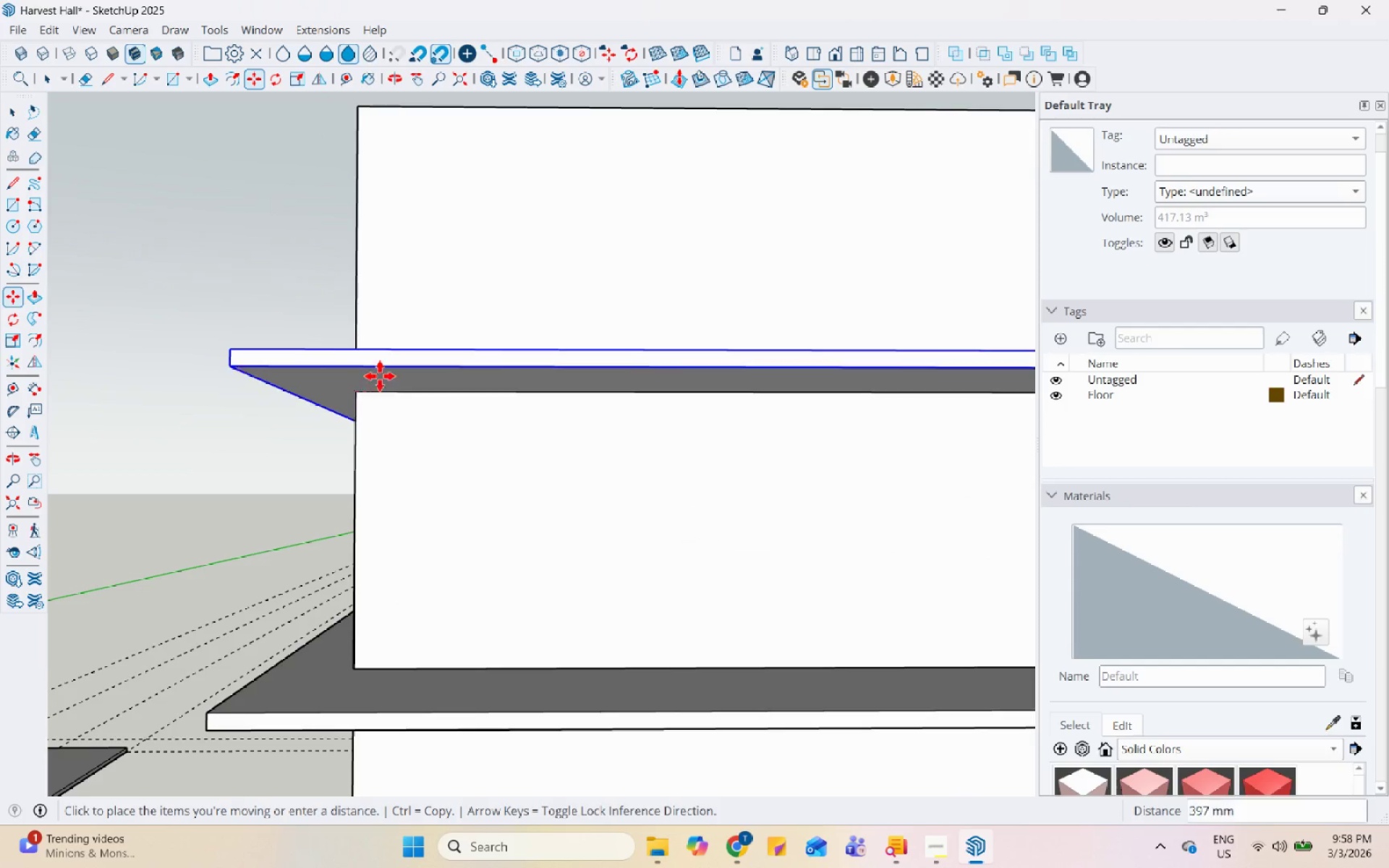 
scroll: coordinate [399, 187], scroll_direction: down, amount: 1.0
 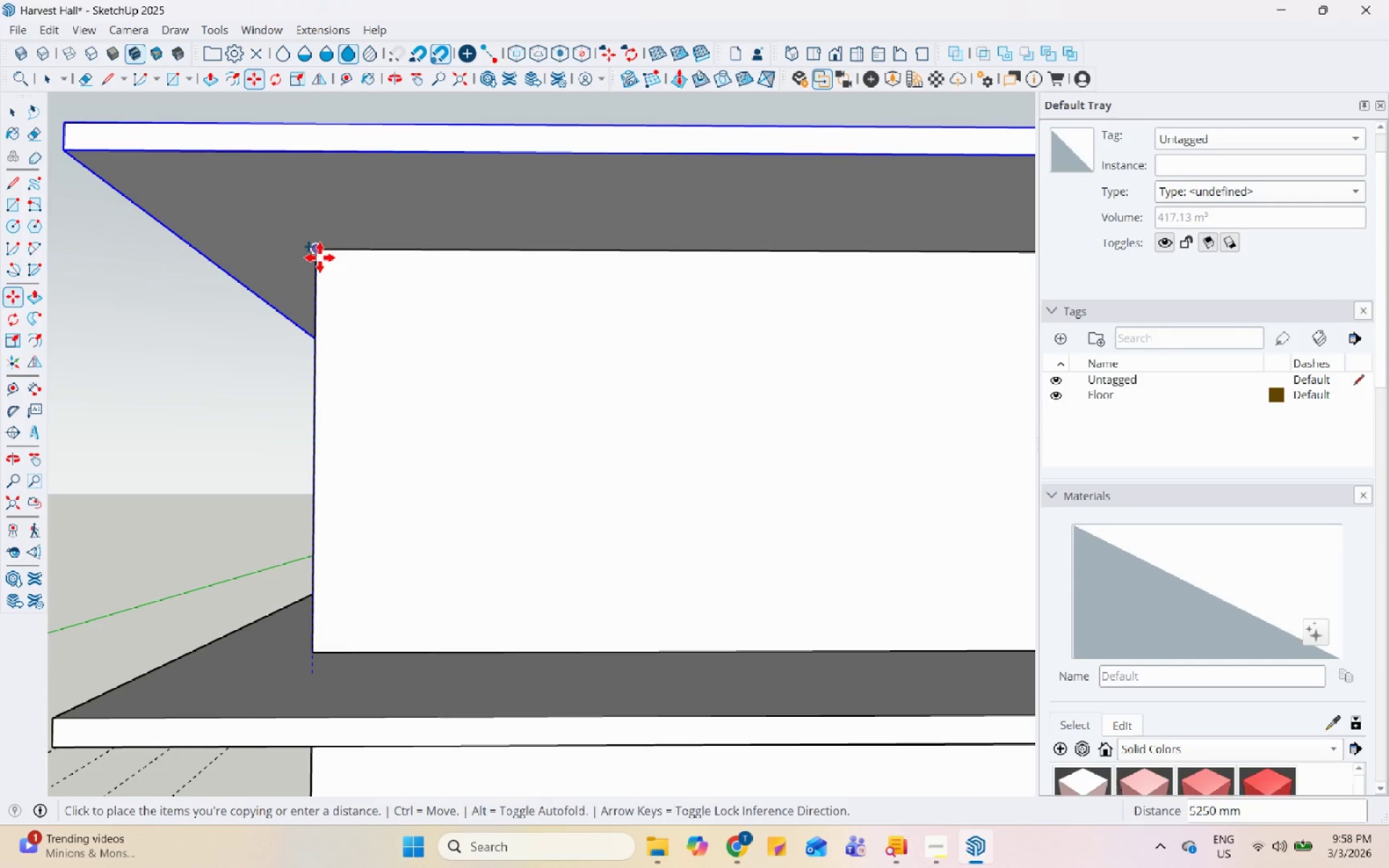 
left_click([321, 255])
 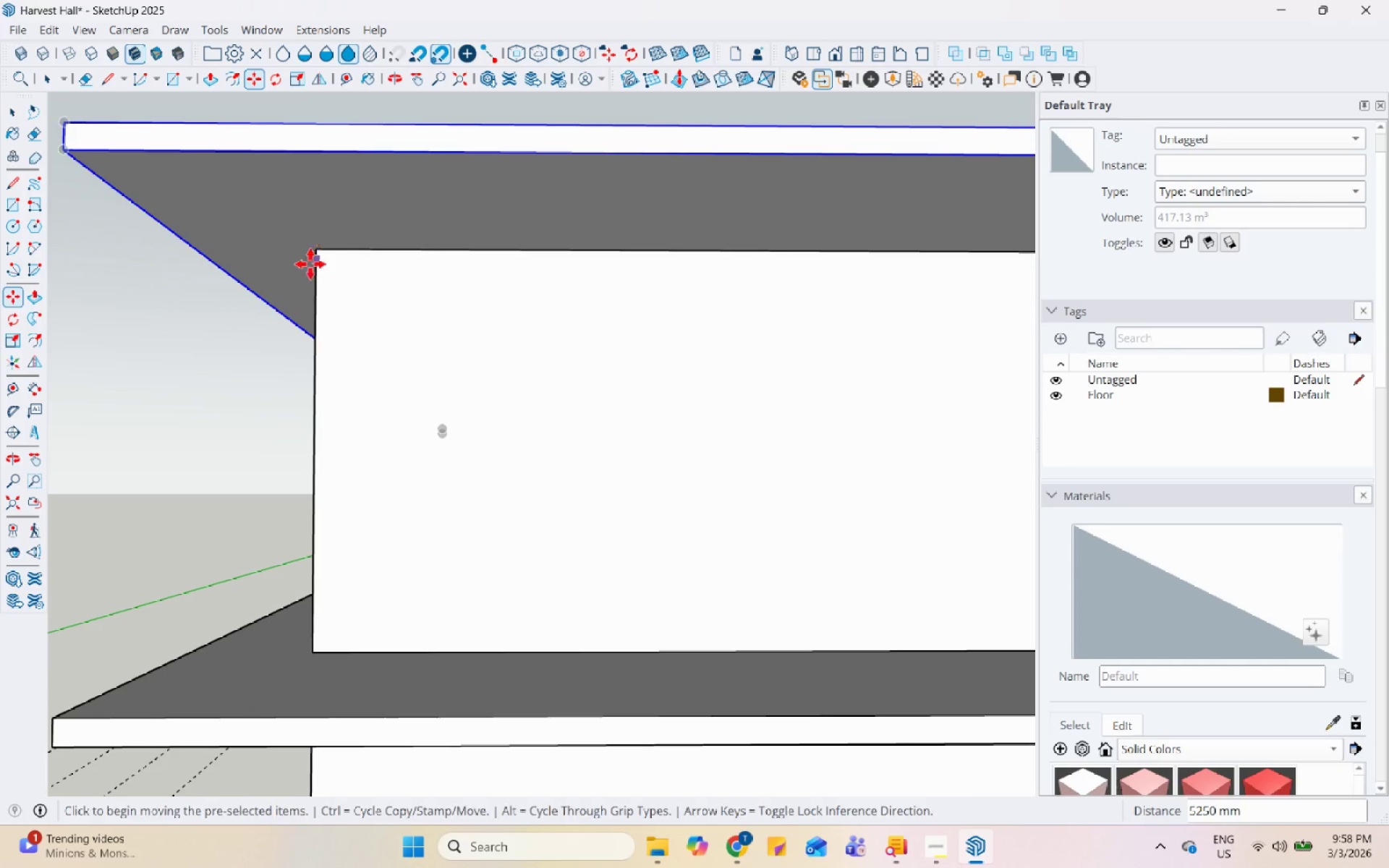 
scroll: coordinate [261, 325], scroll_direction: down, amount: 16.0
 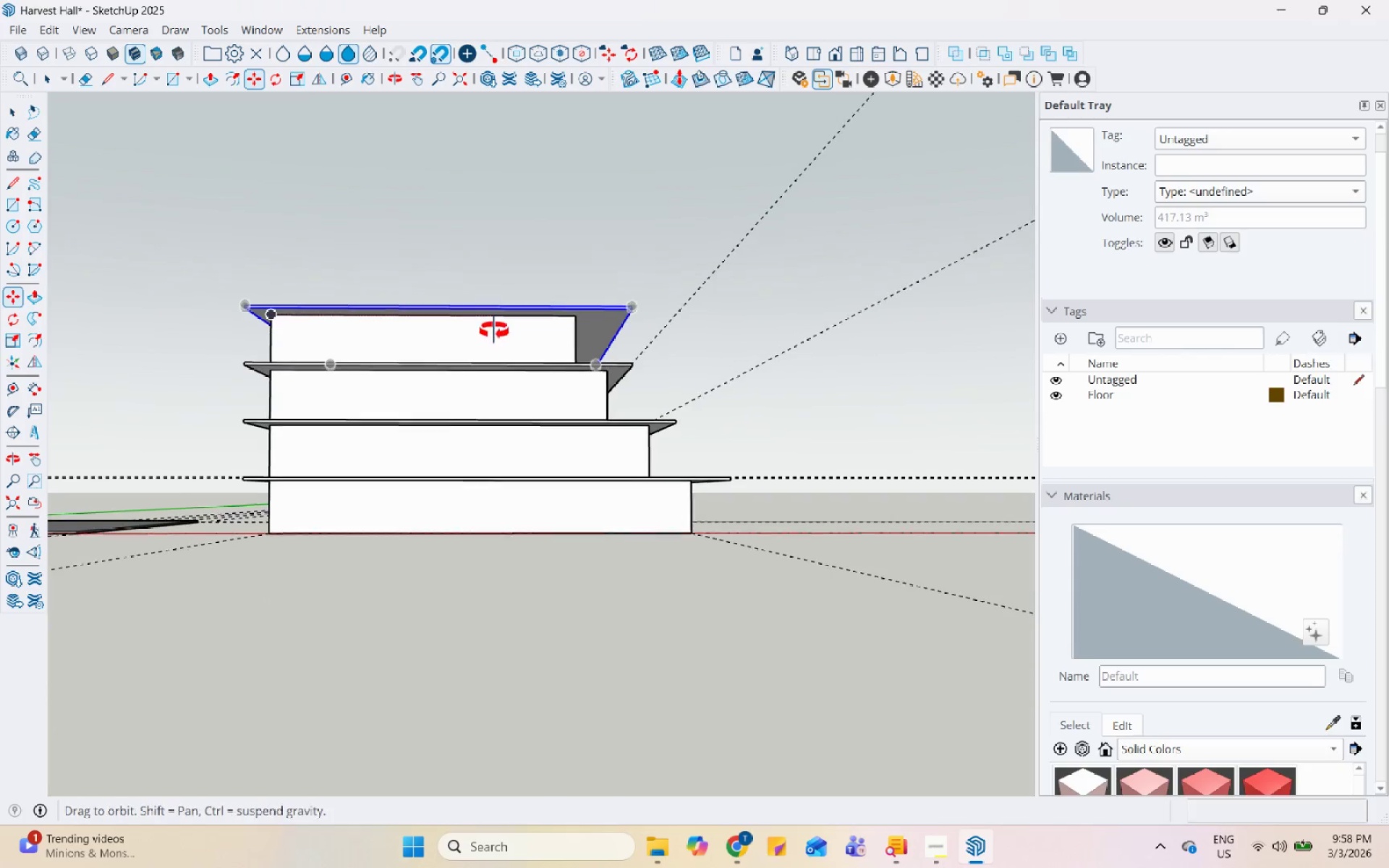 
key(Space)
 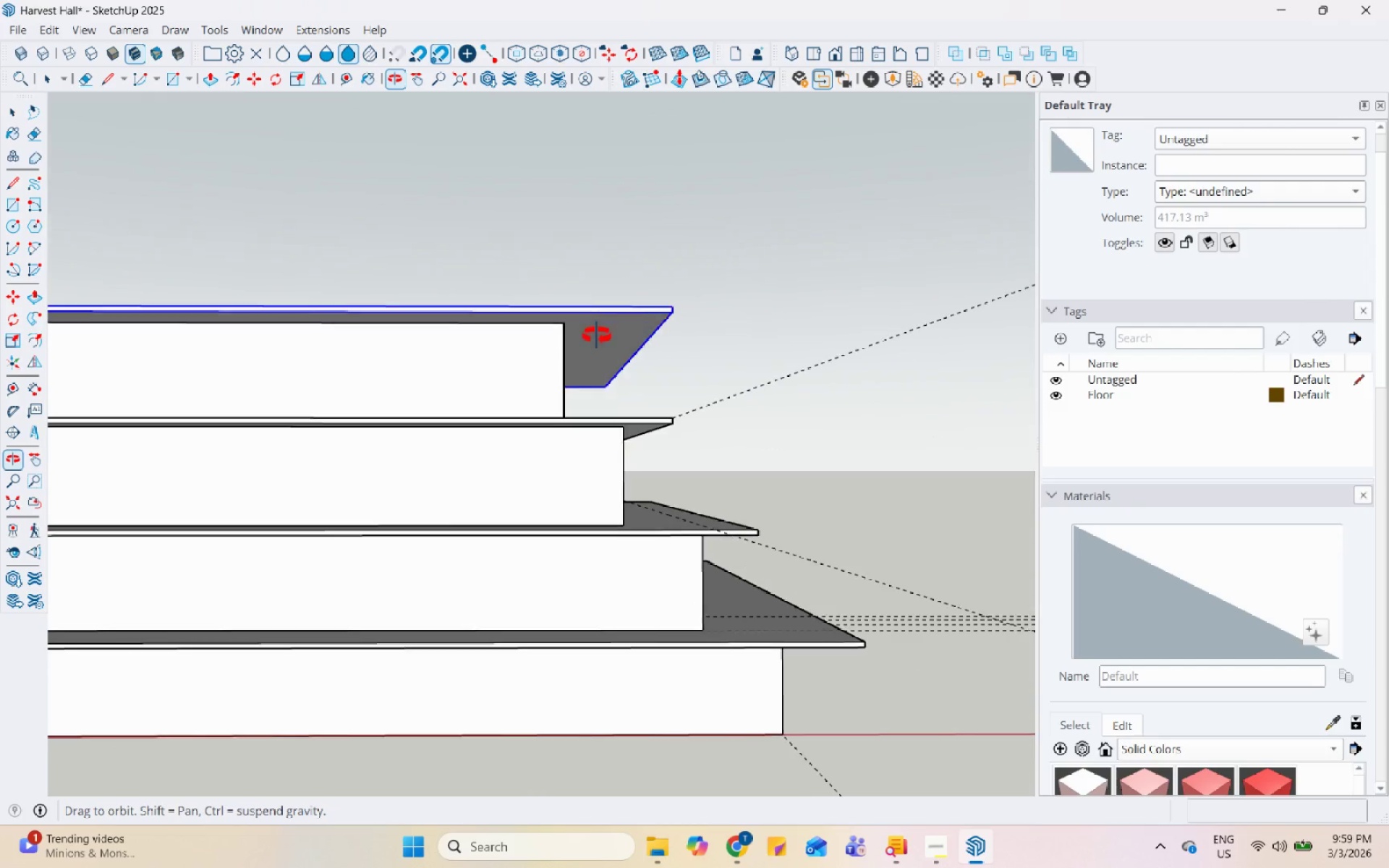 
scroll: coordinate [417, 587], scroll_direction: up, amount: 7.0
 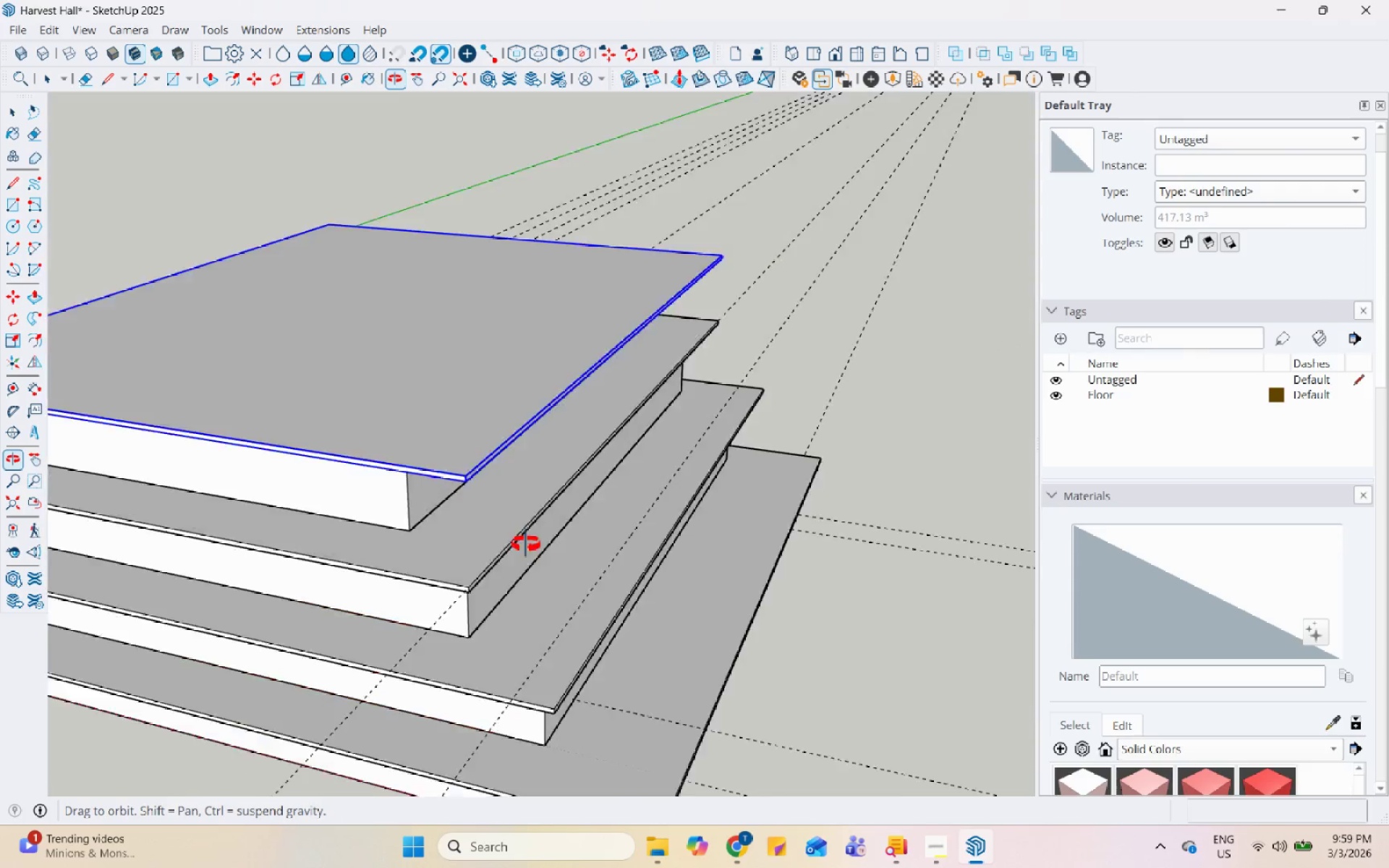 
key(S)
 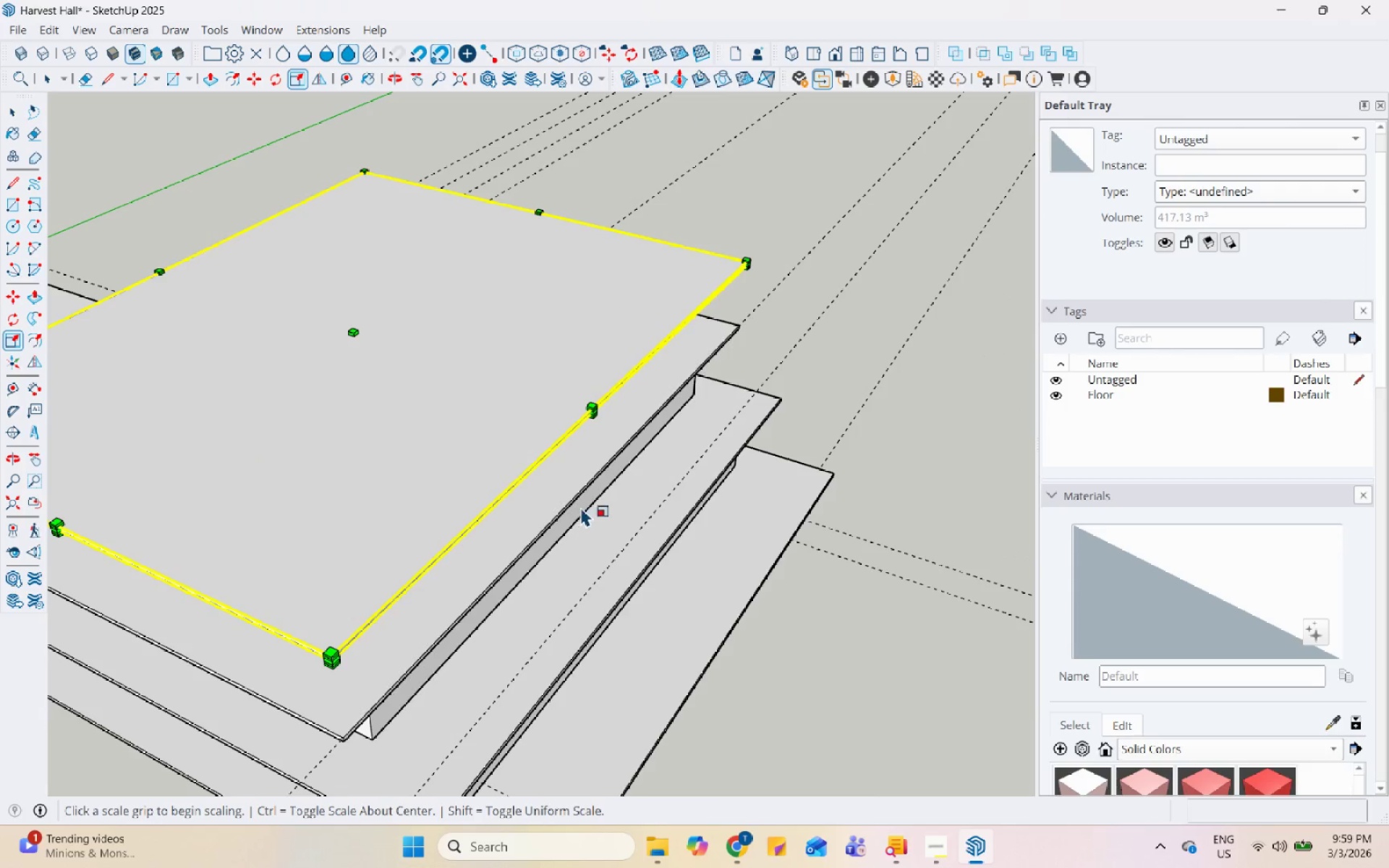 
key(Space)
 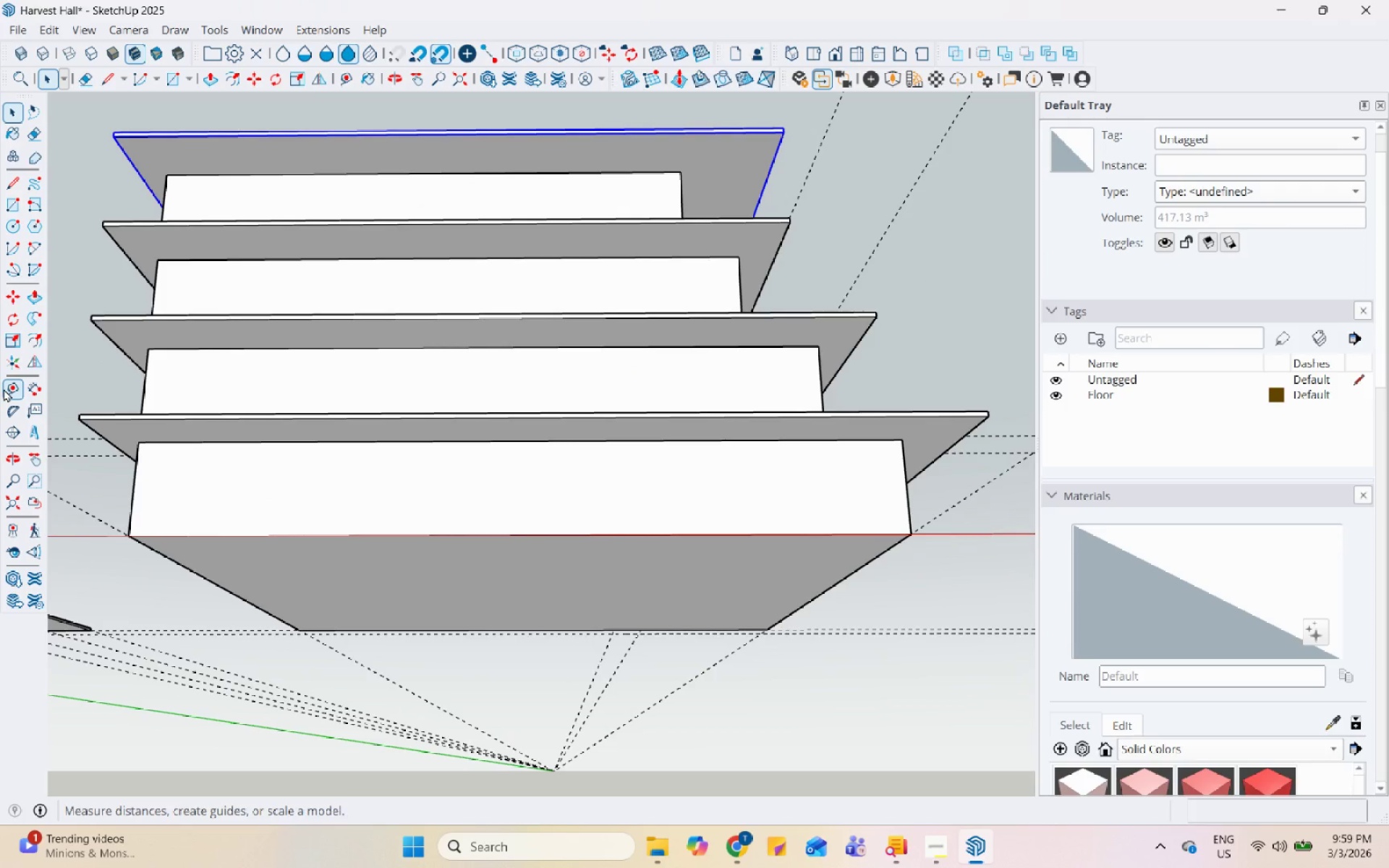 
scroll: coordinate [561, 379], scroll_direction: none, amount: 0.0
 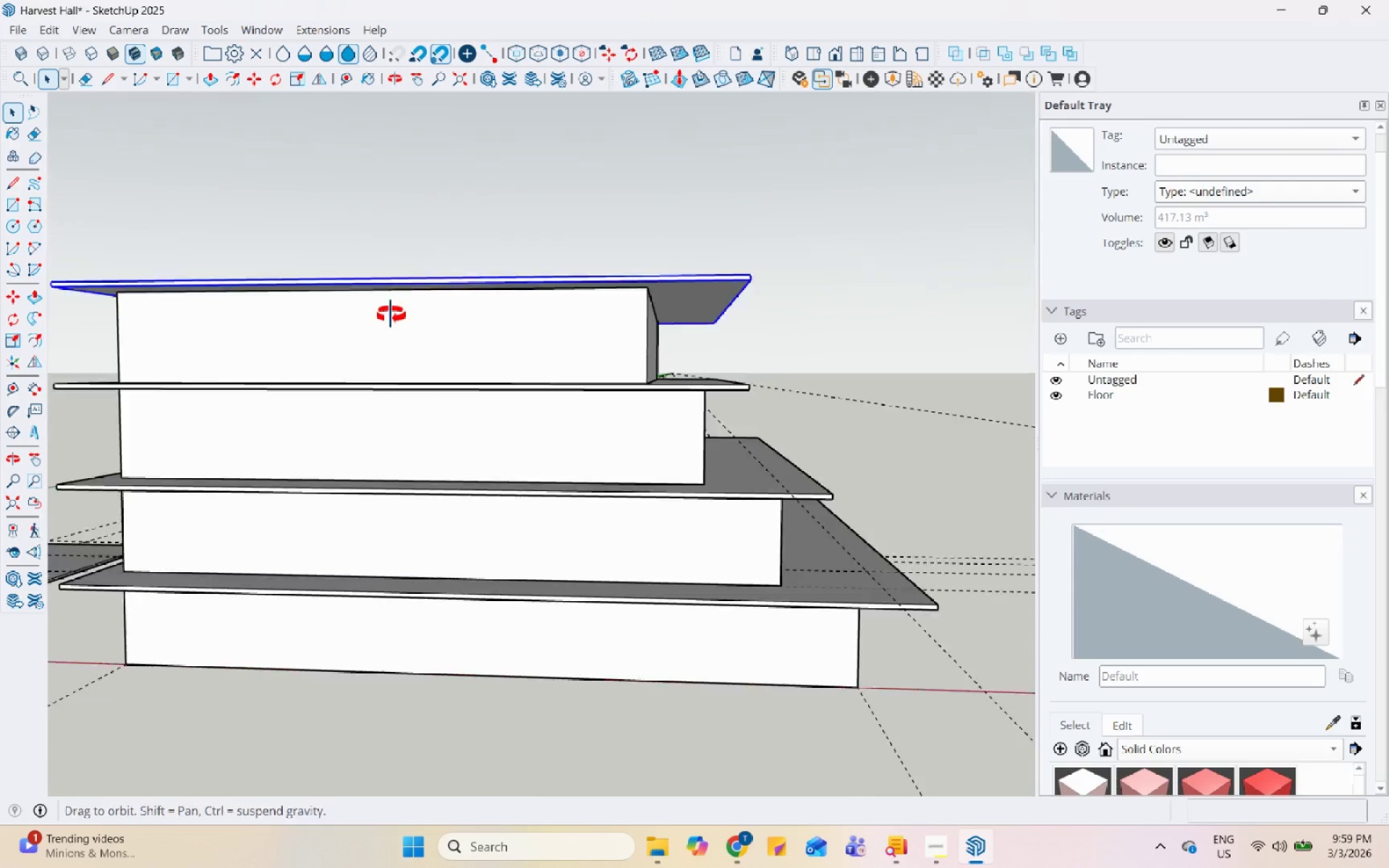 
scroll: coordinate [693, 359], scroll_direction: up, amount: 10.0
 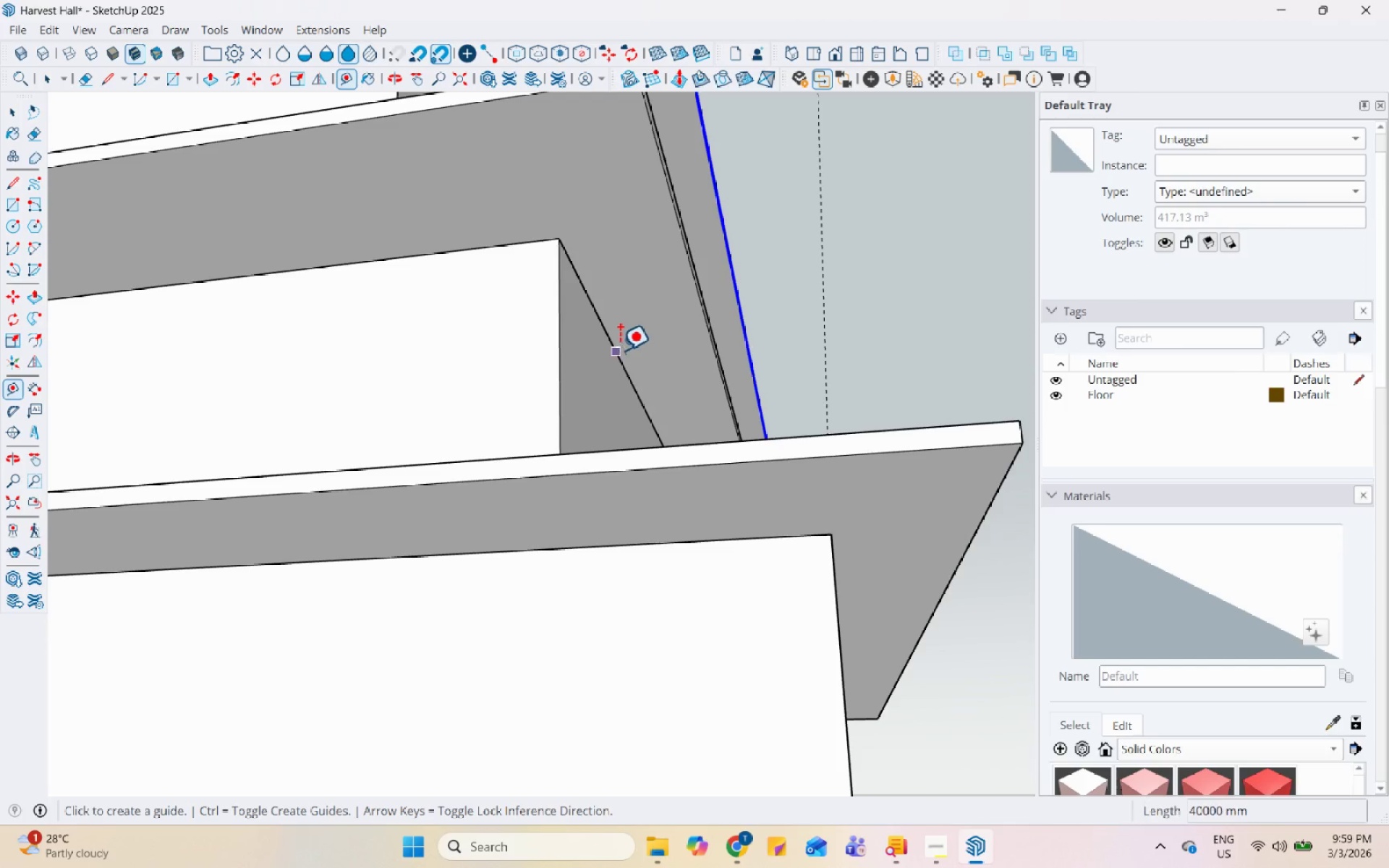 
left_click([619, 350])
 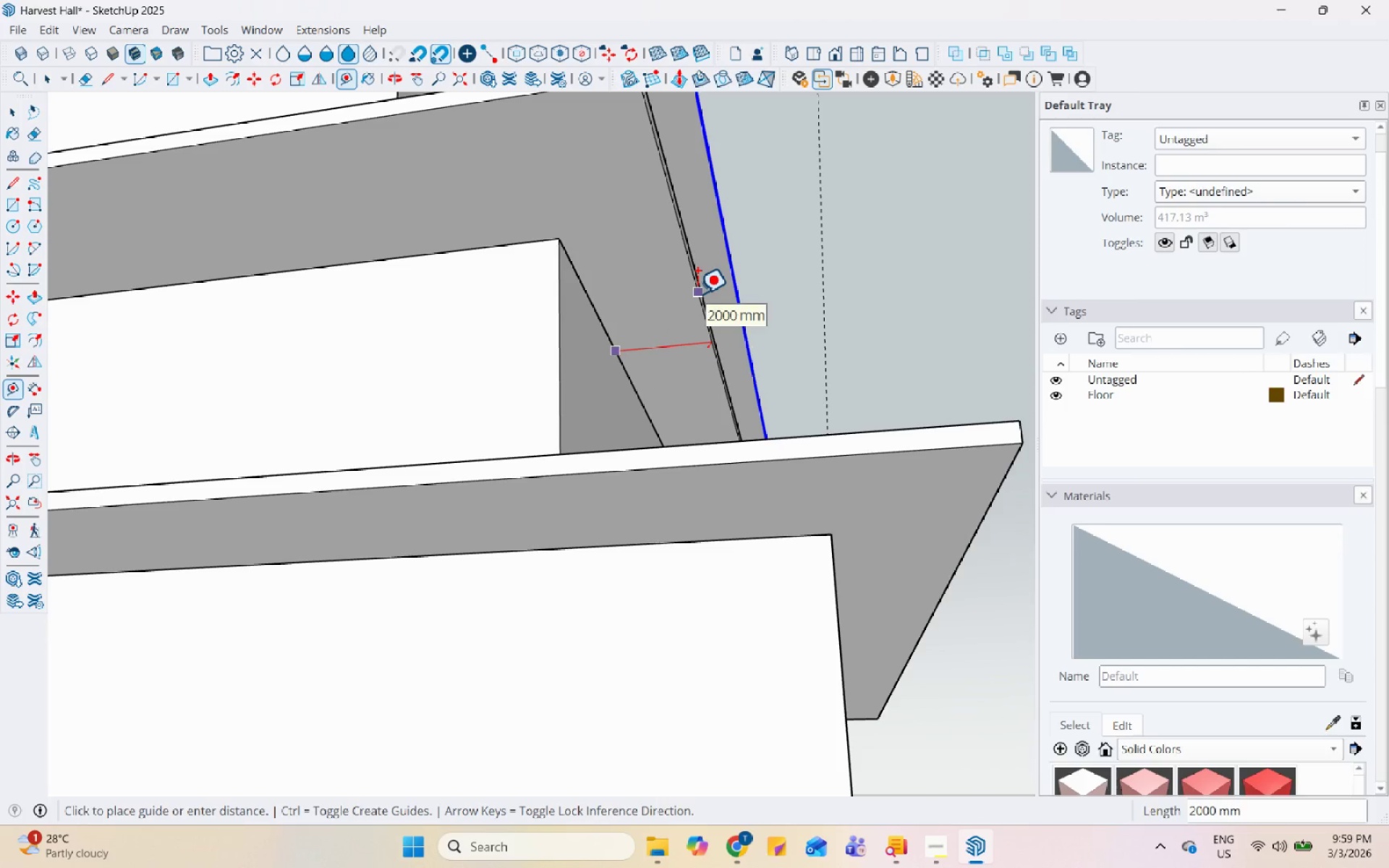 
scroll: coordinate [660, 346], scroll_direction: down, amount: 5.0
 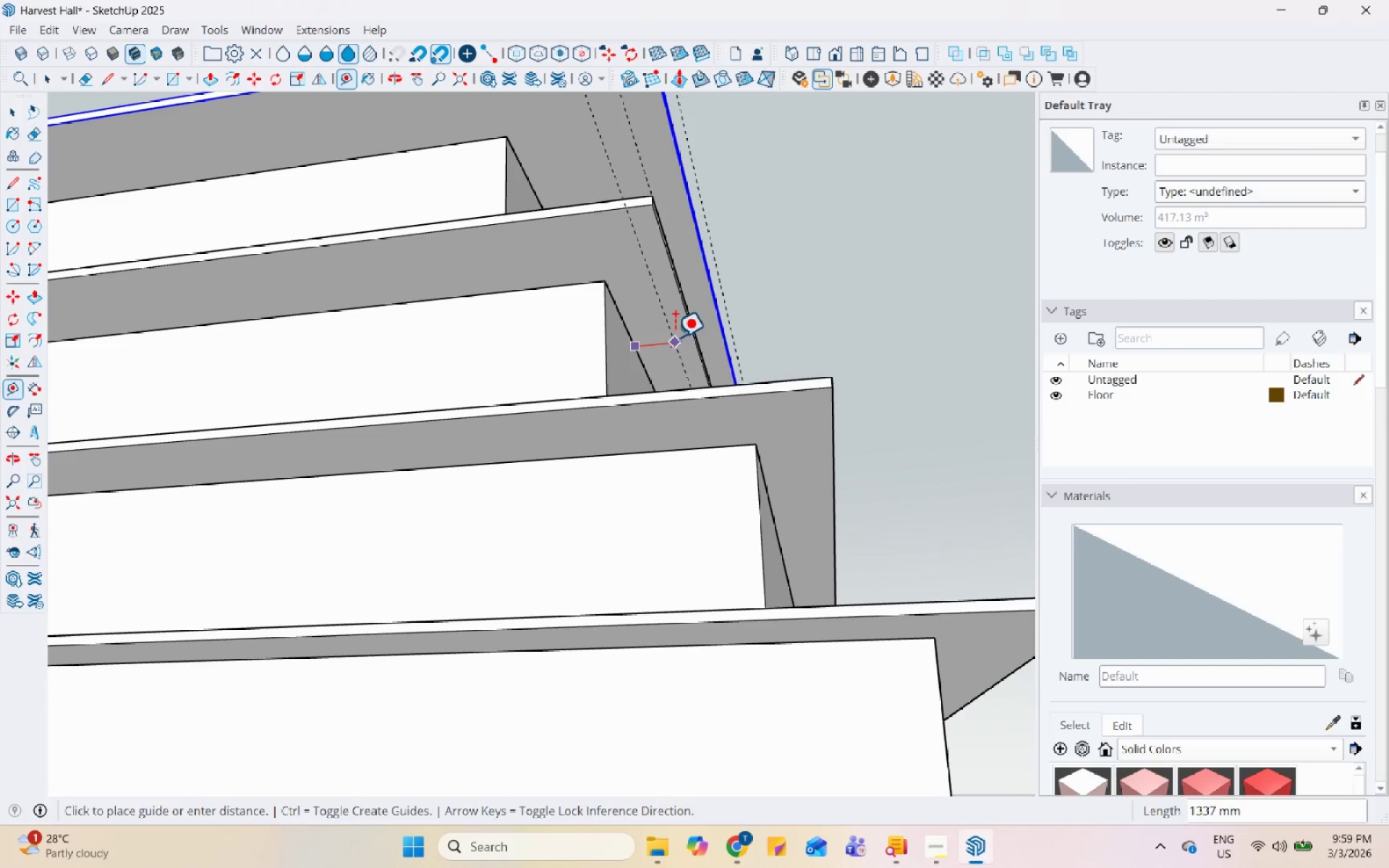 
key(Escape)
 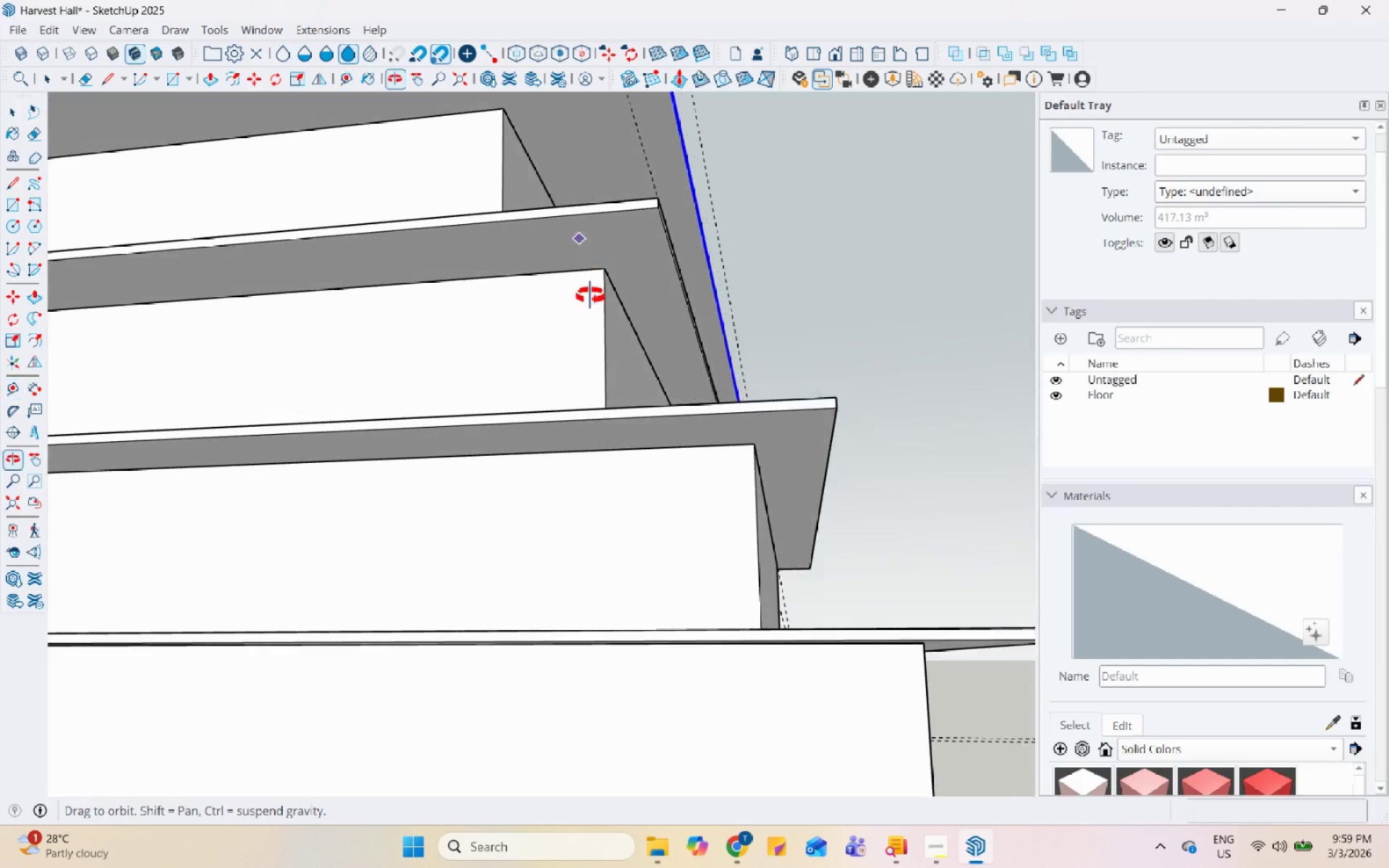 
scroll: coordinate [529, 258], scroll_direction: up, amount: 3.0
 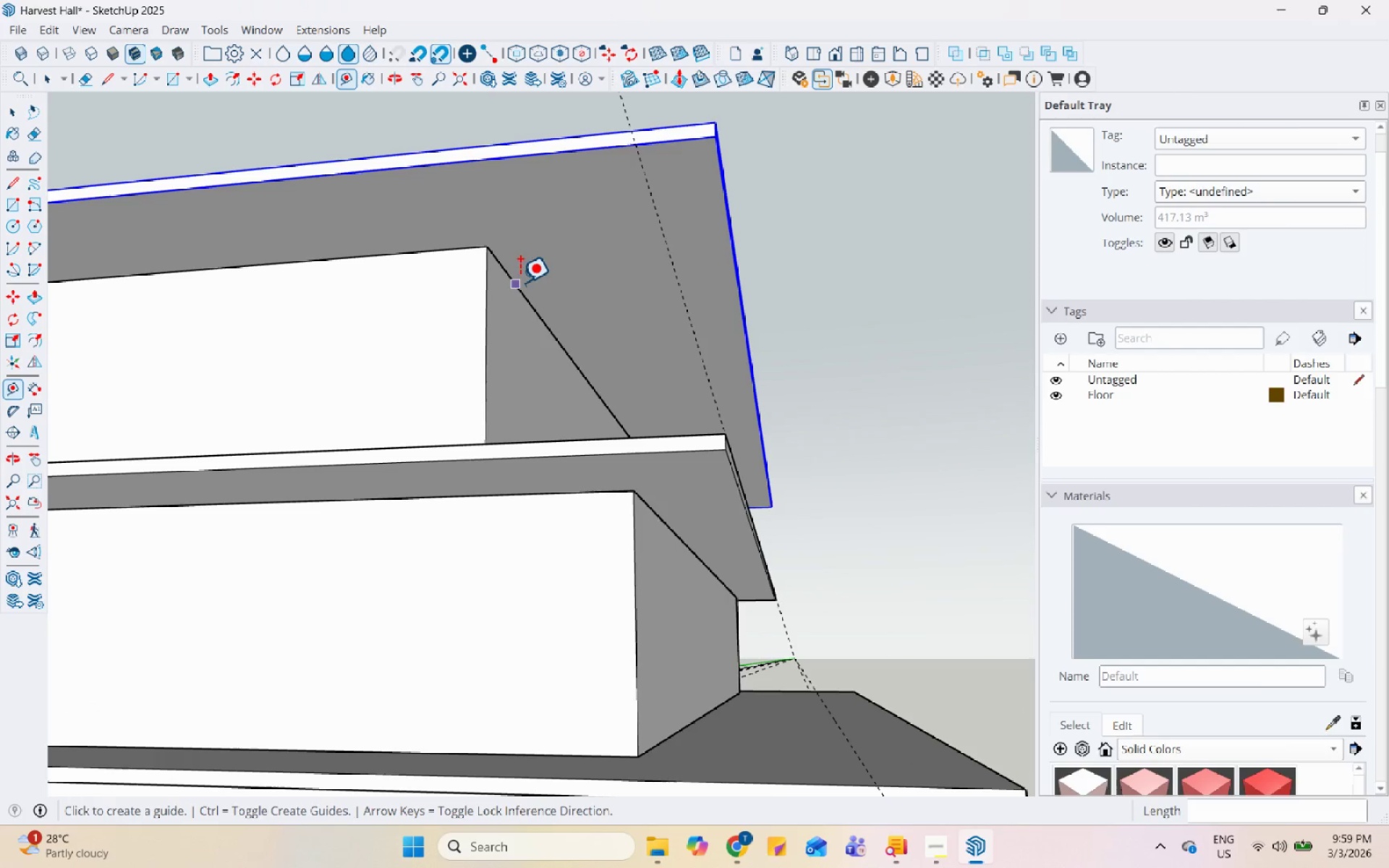 
left_click([518, 282])
 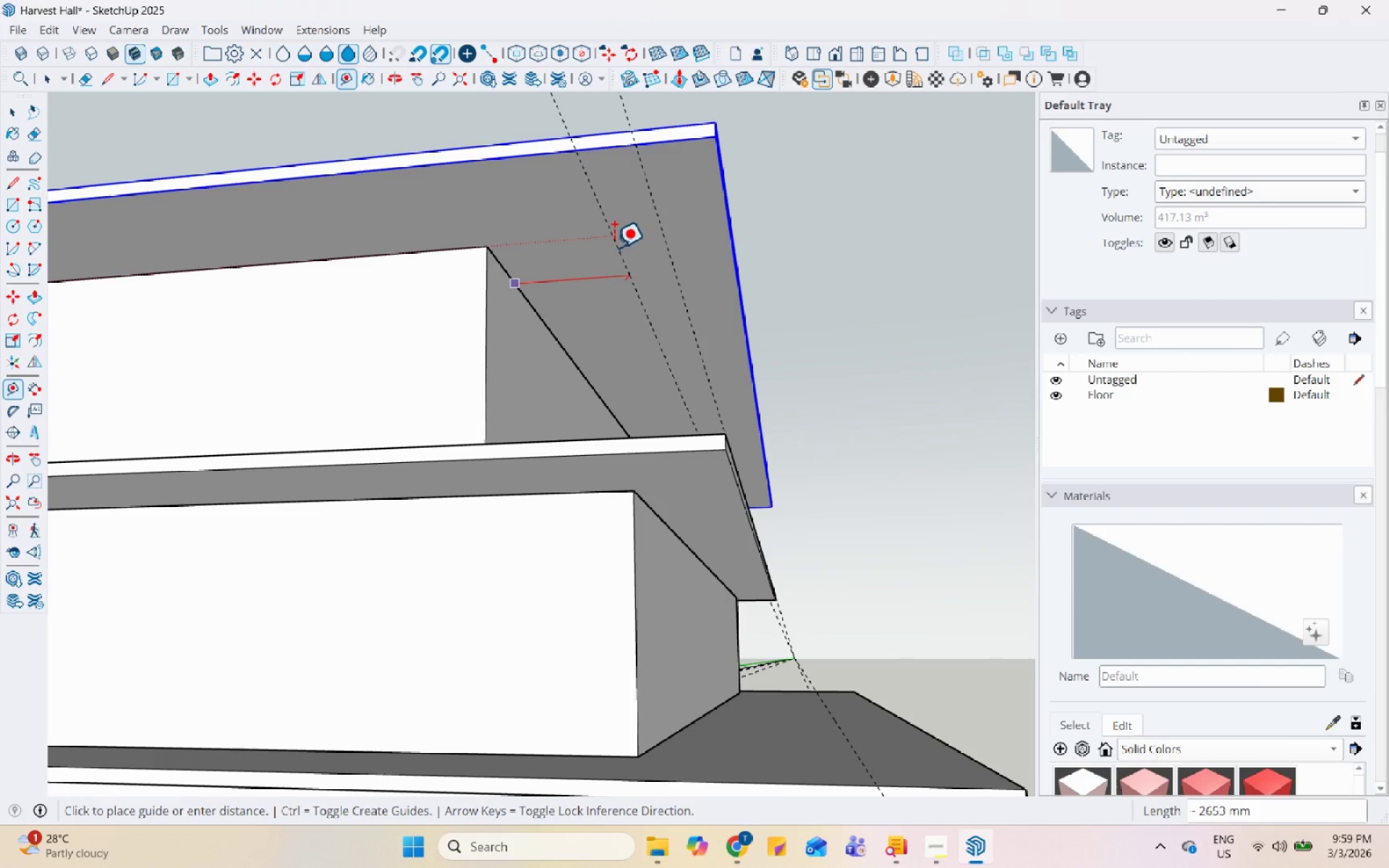 
scroll: coordinate [615, 247], scroll_direction: down, amount: 4.0
 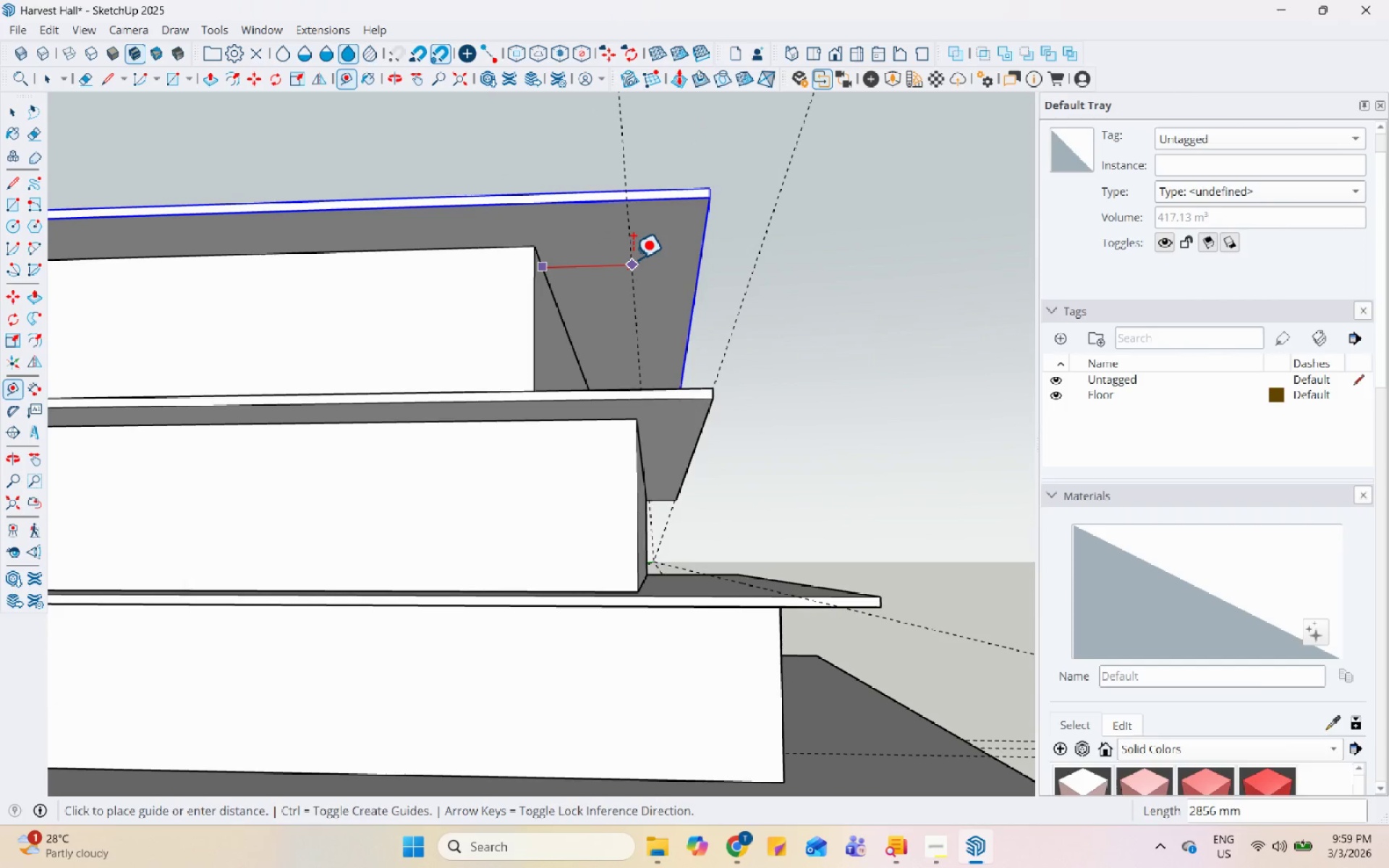 
key(Numpad2)
 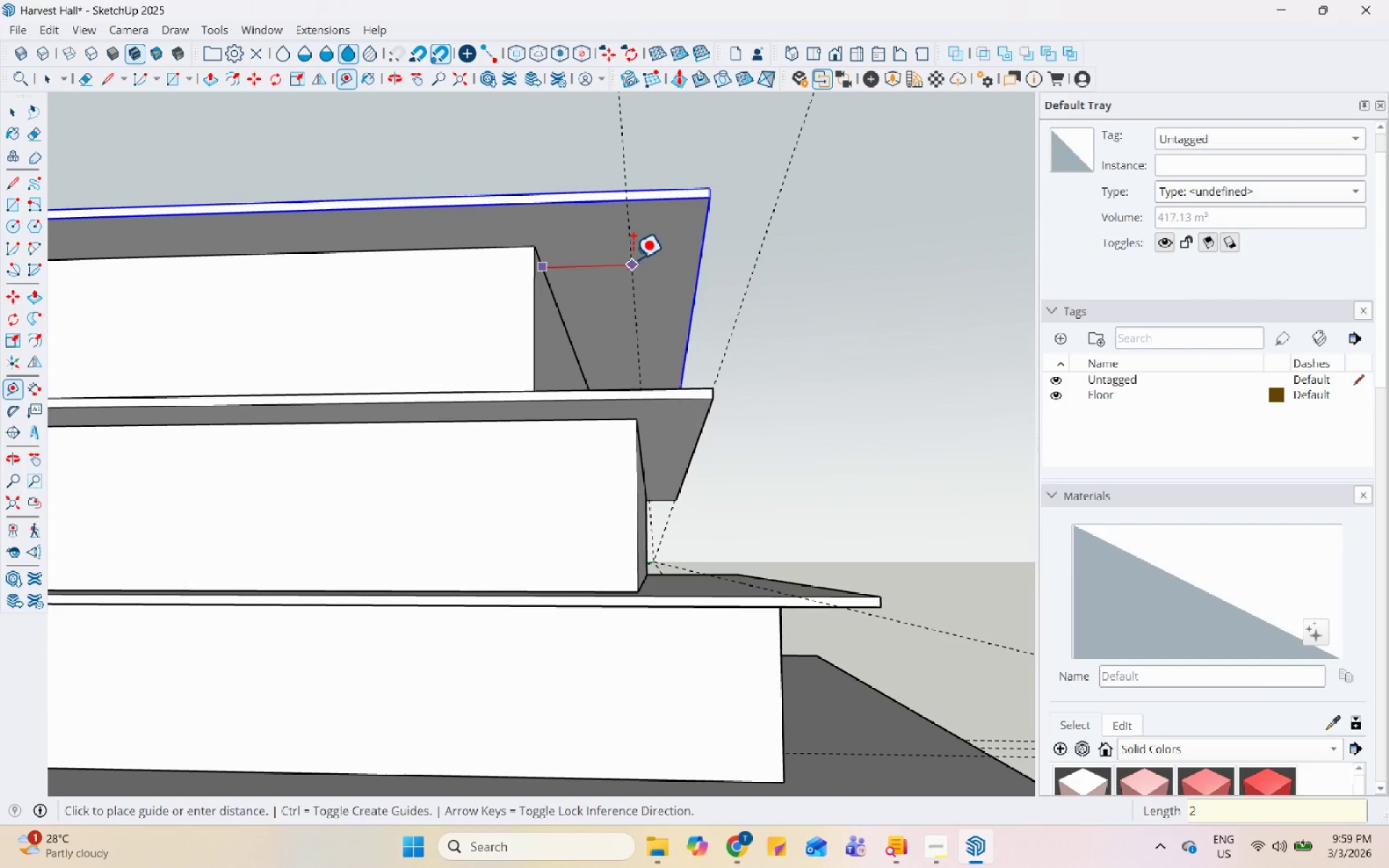 
key(Numpad0)
 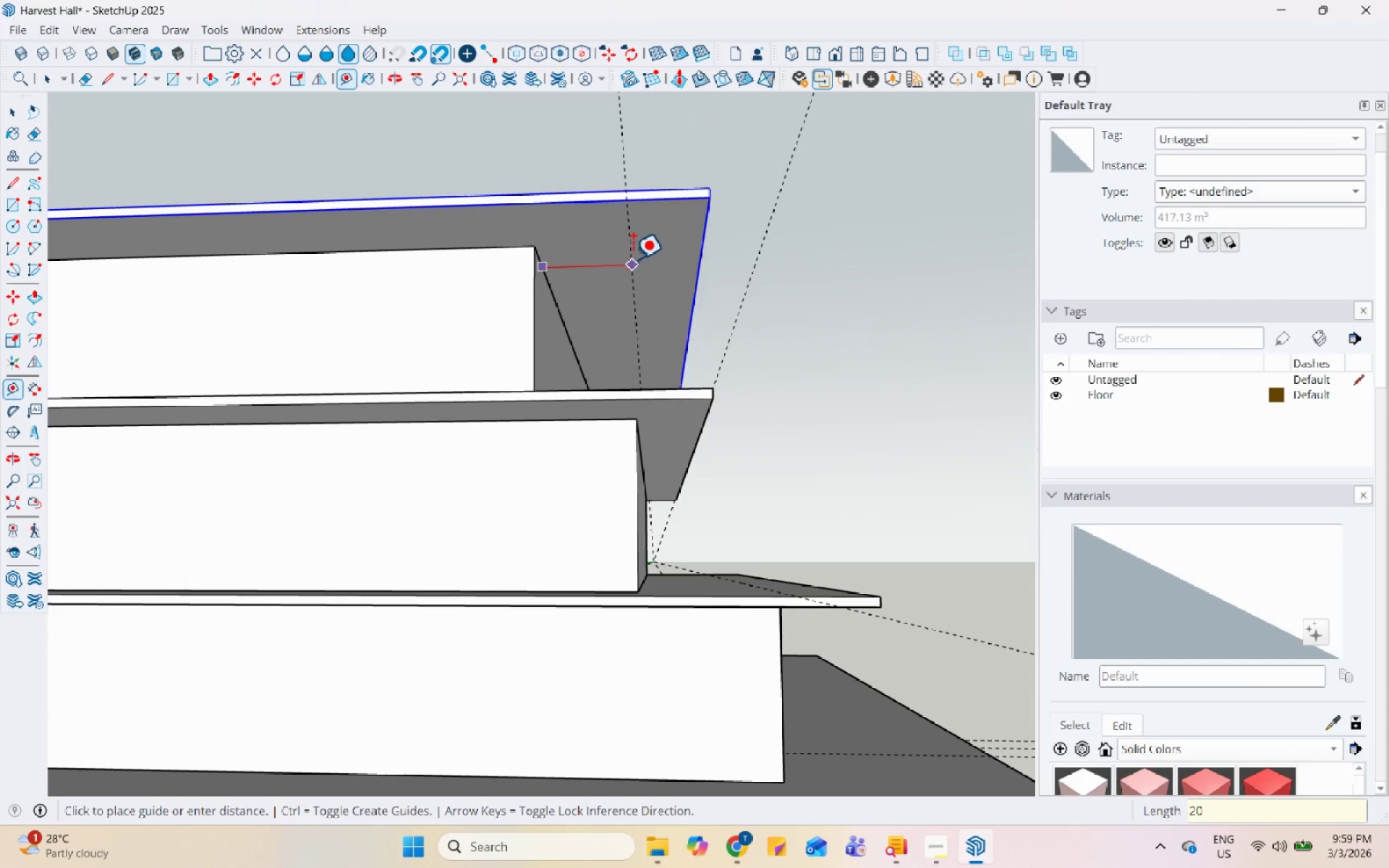 
key(Numpad0)
 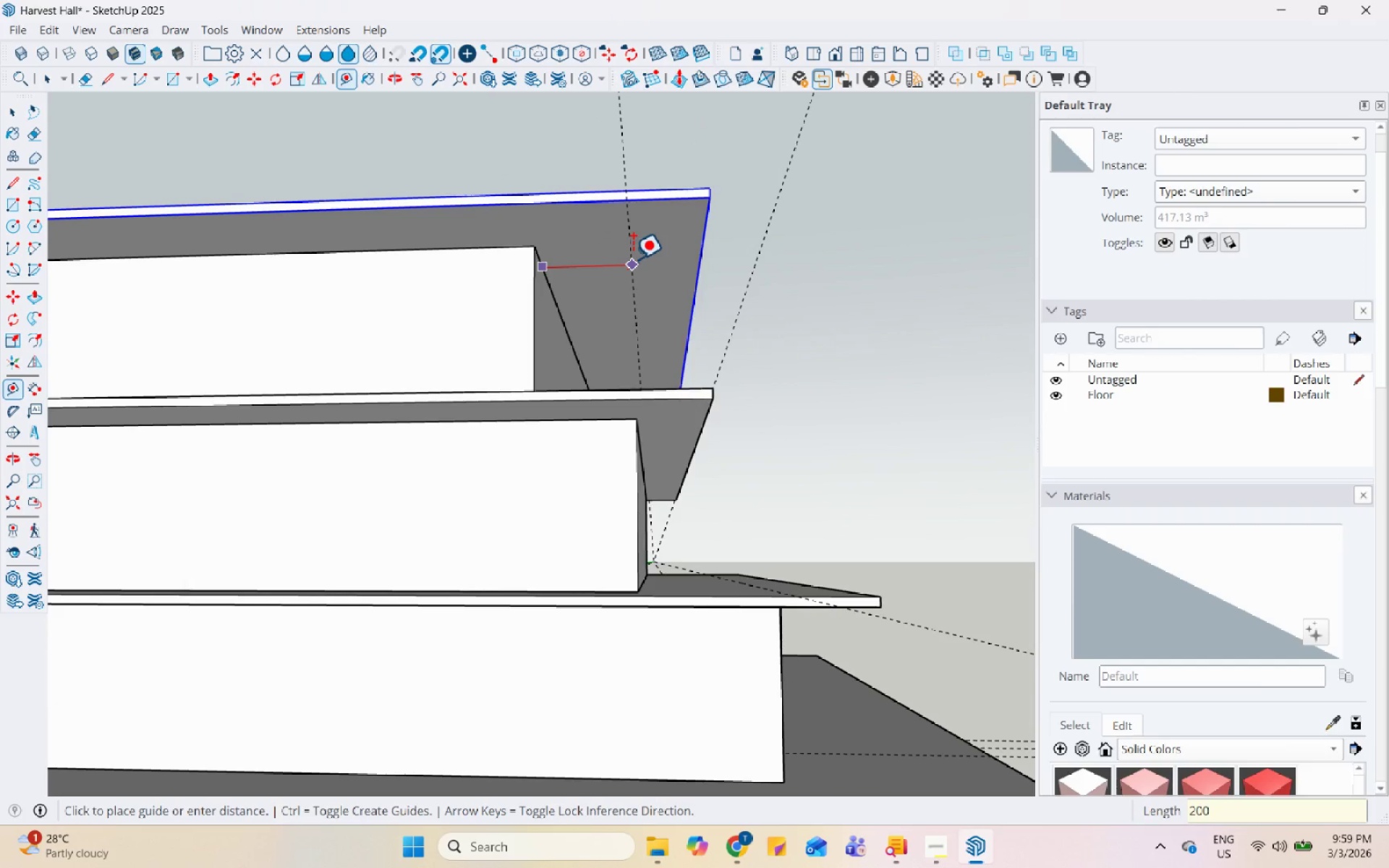 
key(Numpad0)
 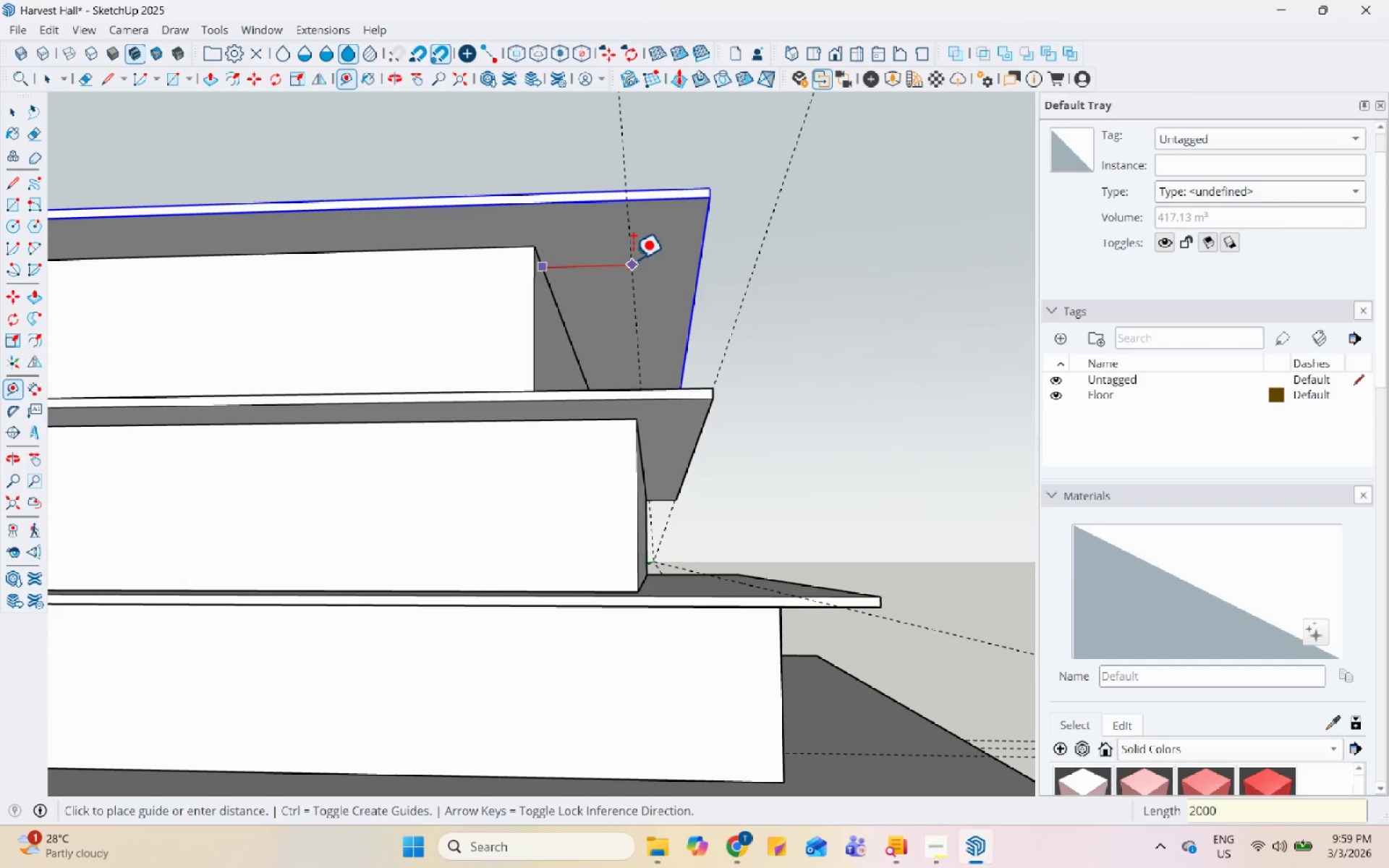 
key(Enter)
 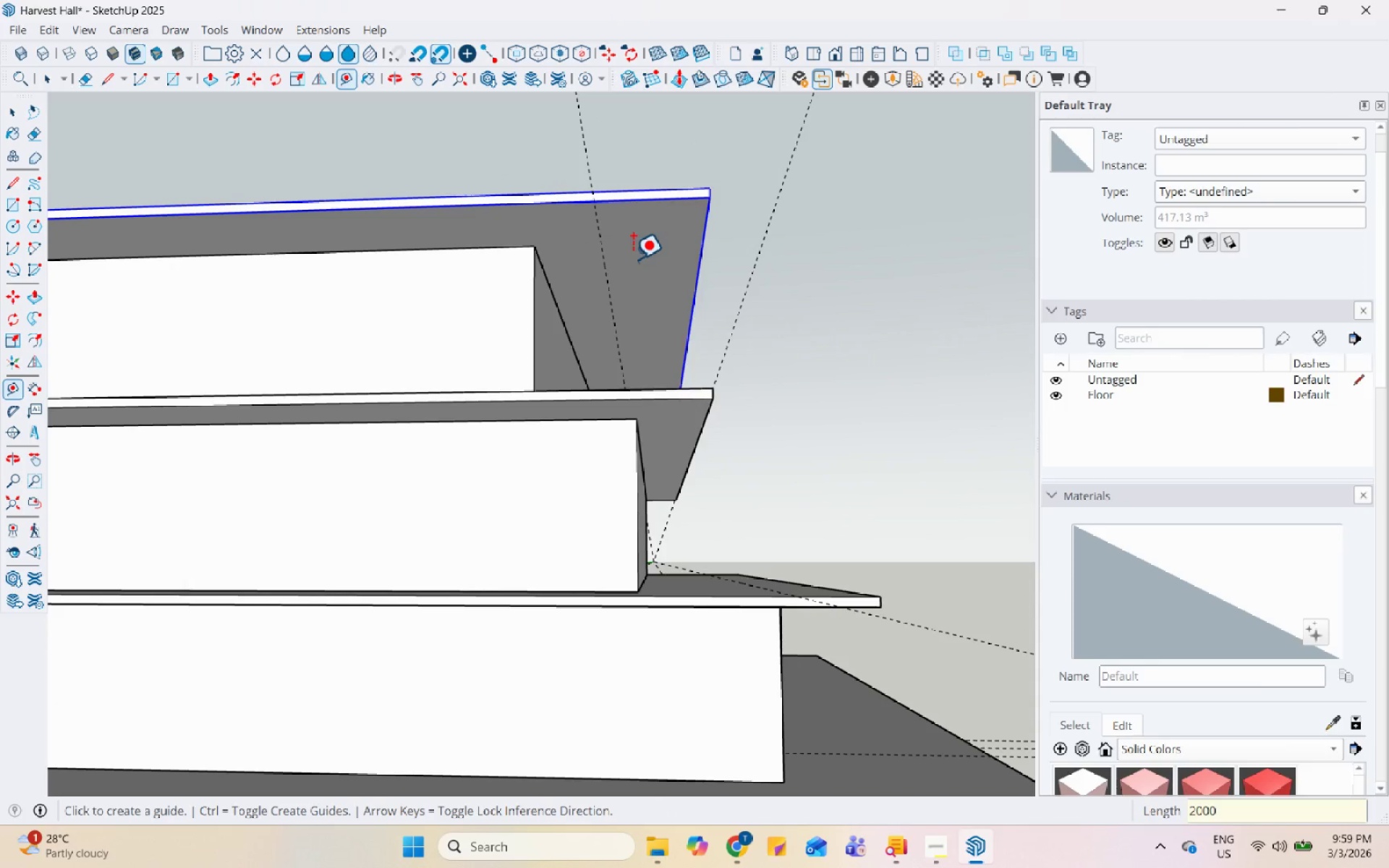 
key(Space)
 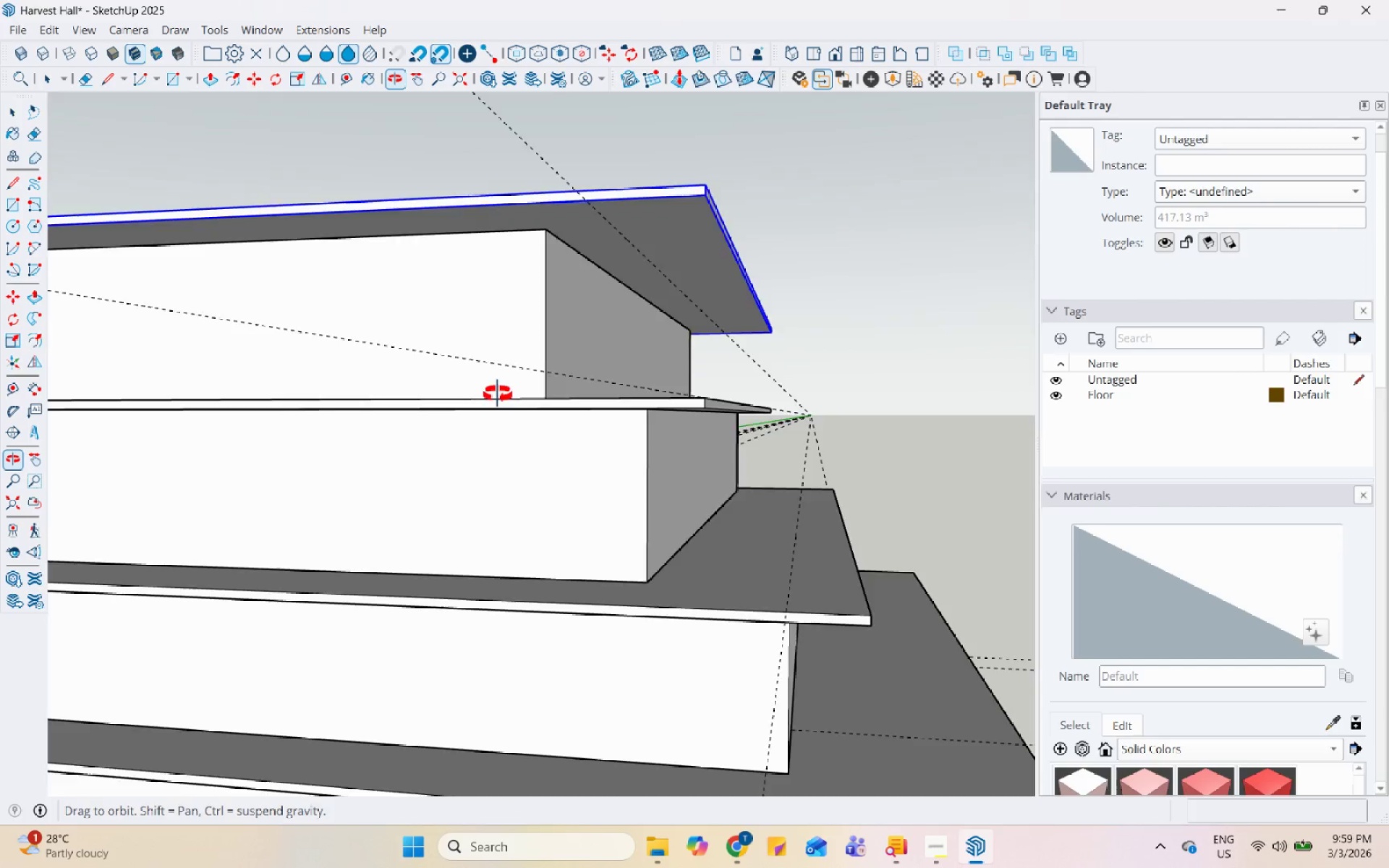 
key(S)
 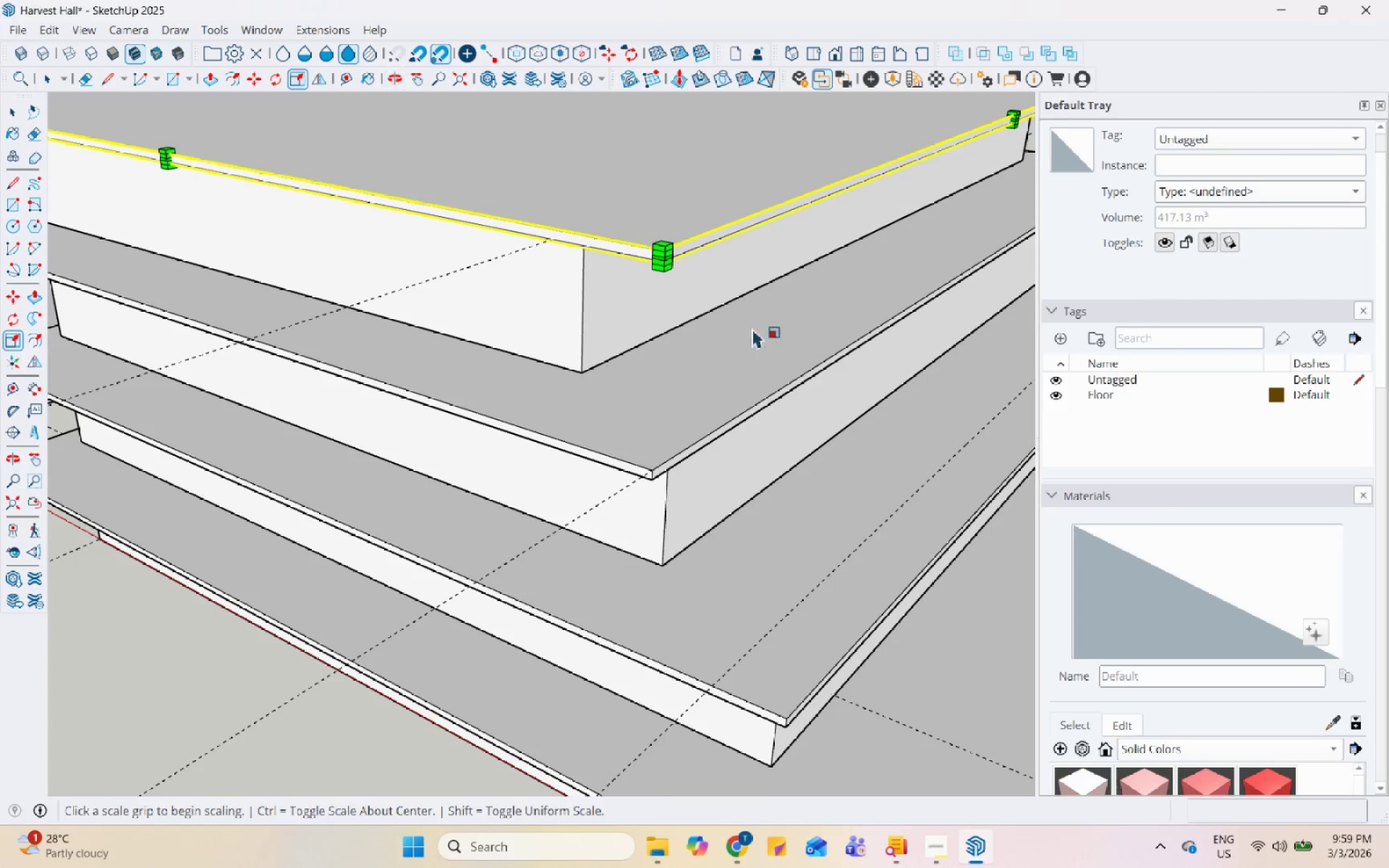 
scroll: coordinate [866, 216], scroll_direction: up, amount: 5.0
 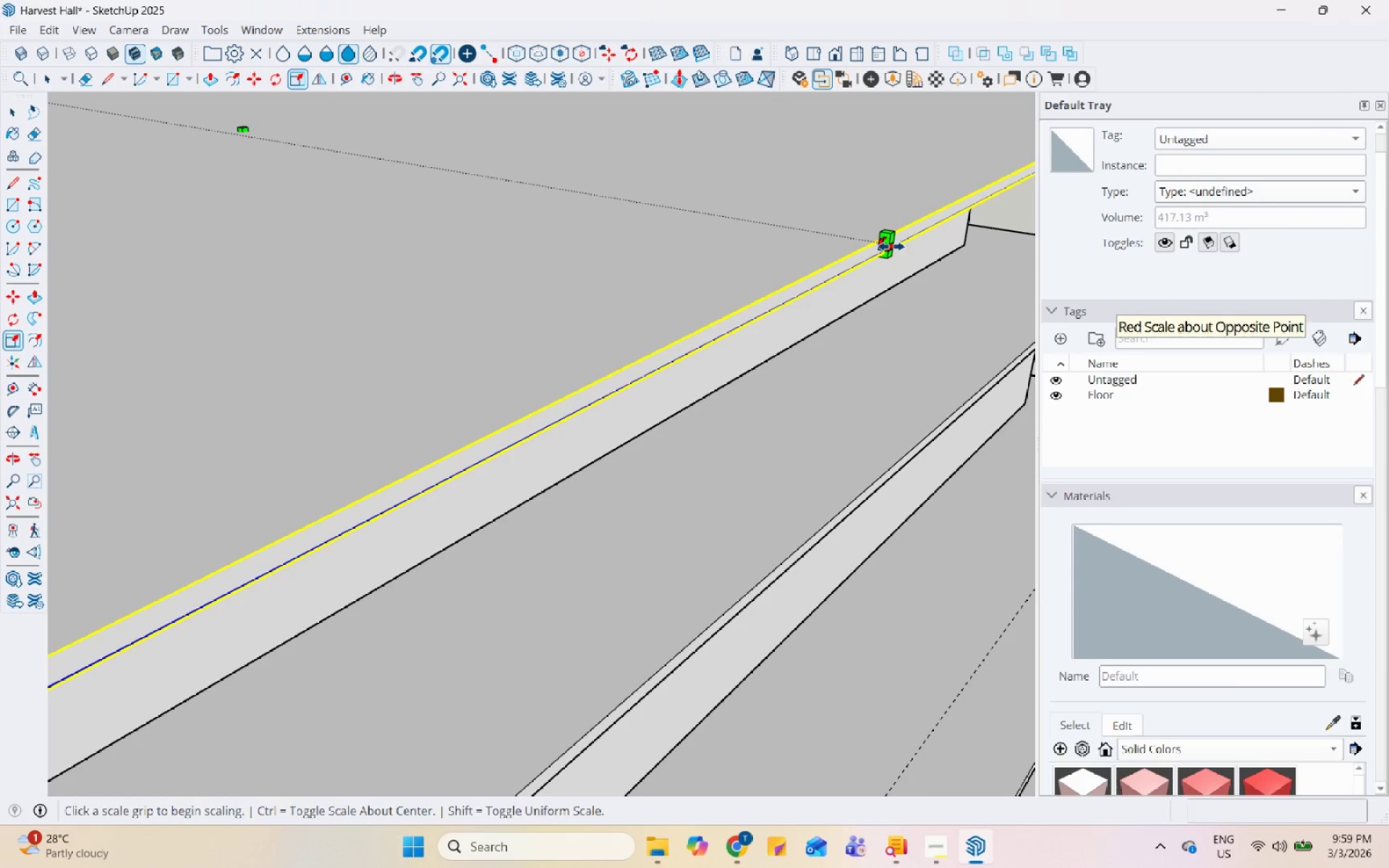 
scroll: coordinate [835, 250], scroll_direction: down, amount: 10.0
 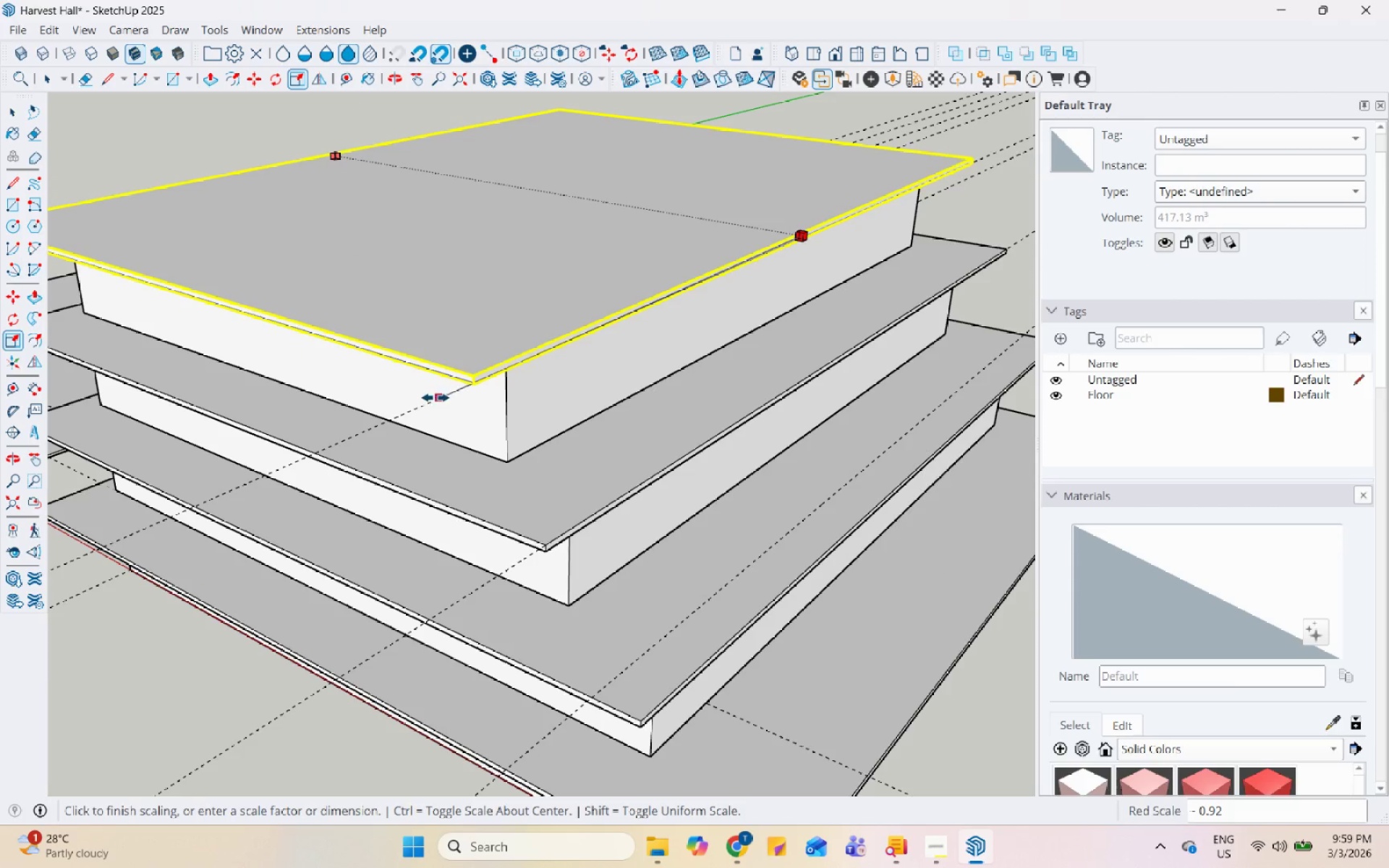 
left_click([433, 399])
 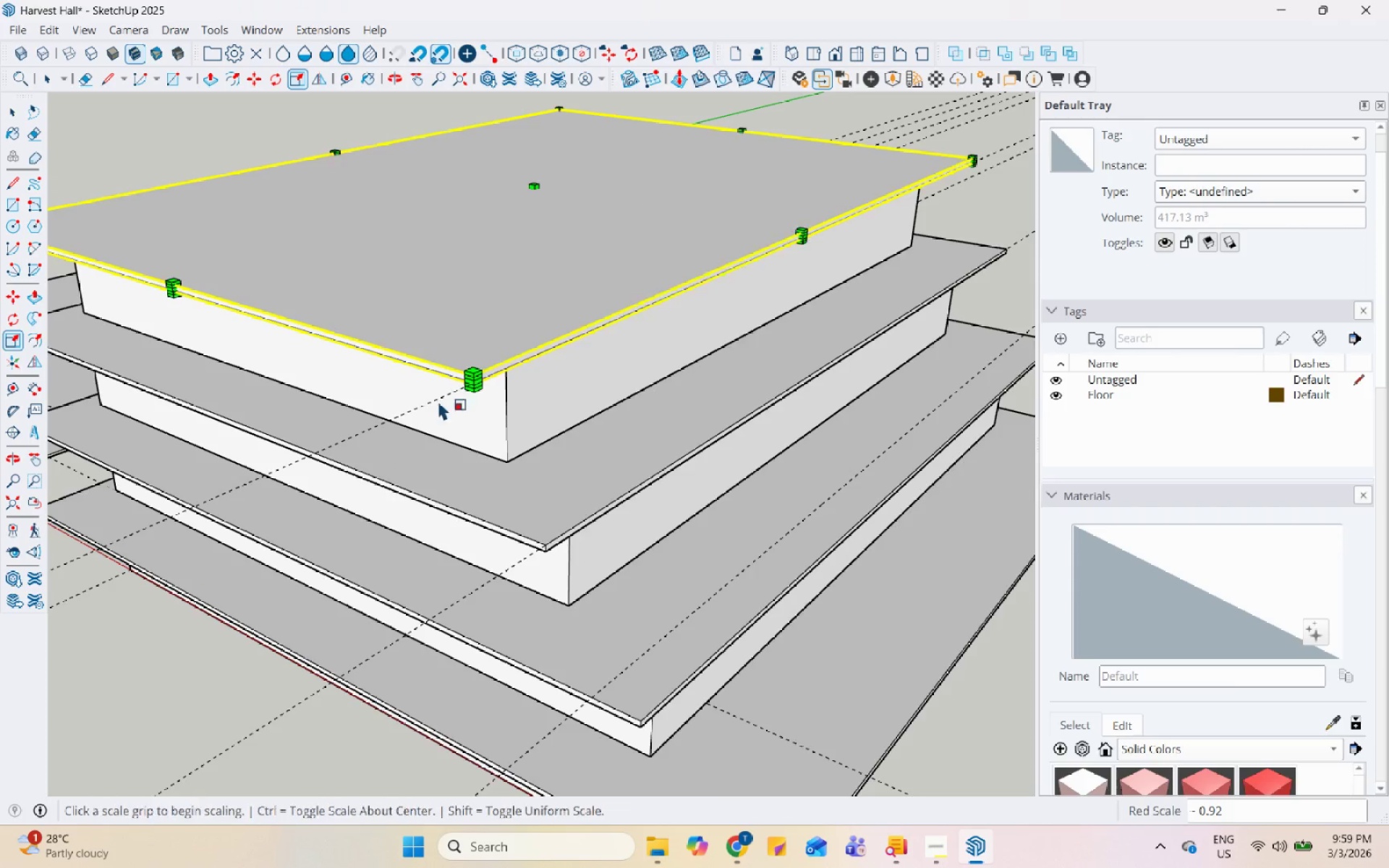 
key(Space)
 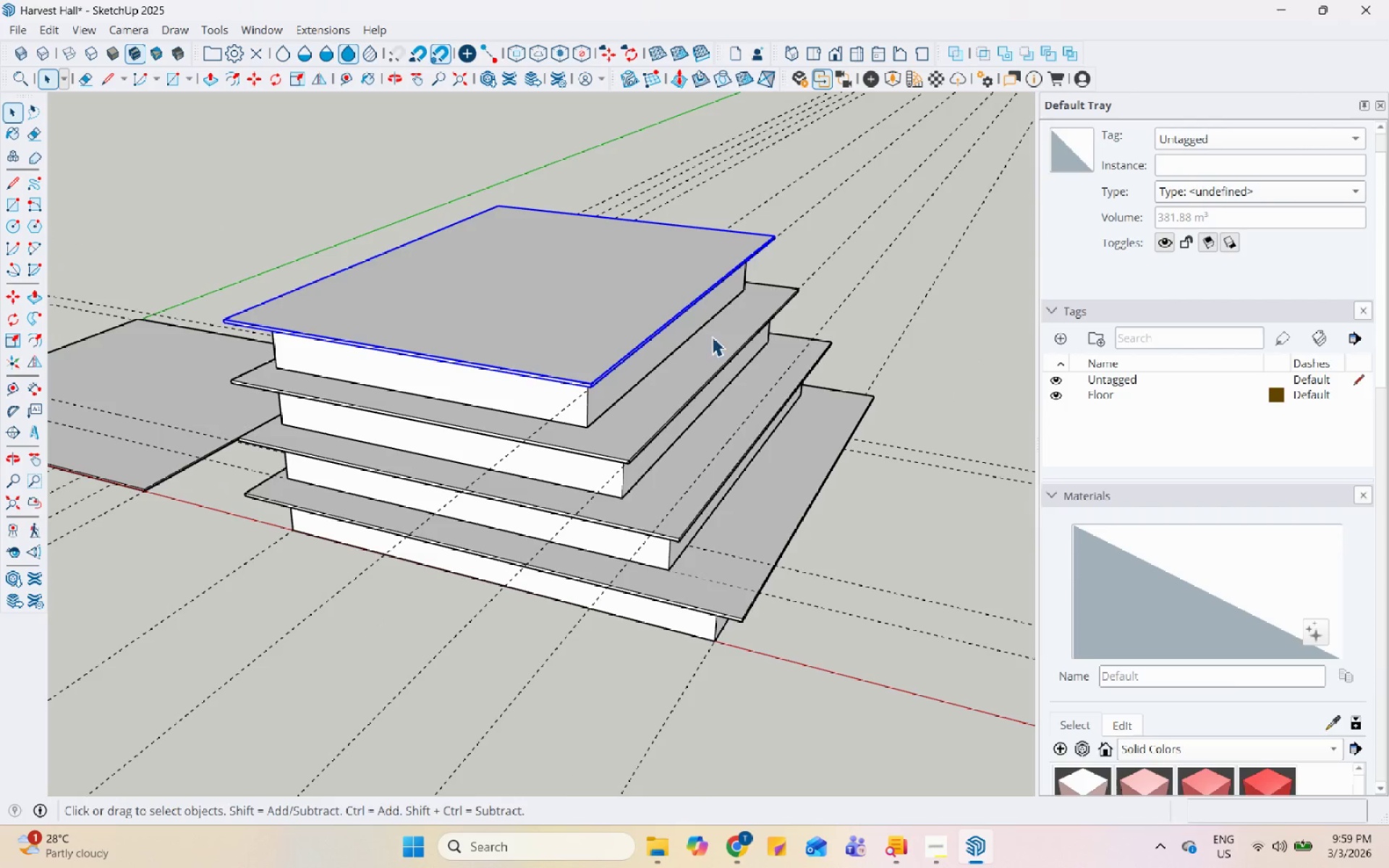 
scroll: coordinate [538, 404], scroll_direction: down, amount: 7.0
 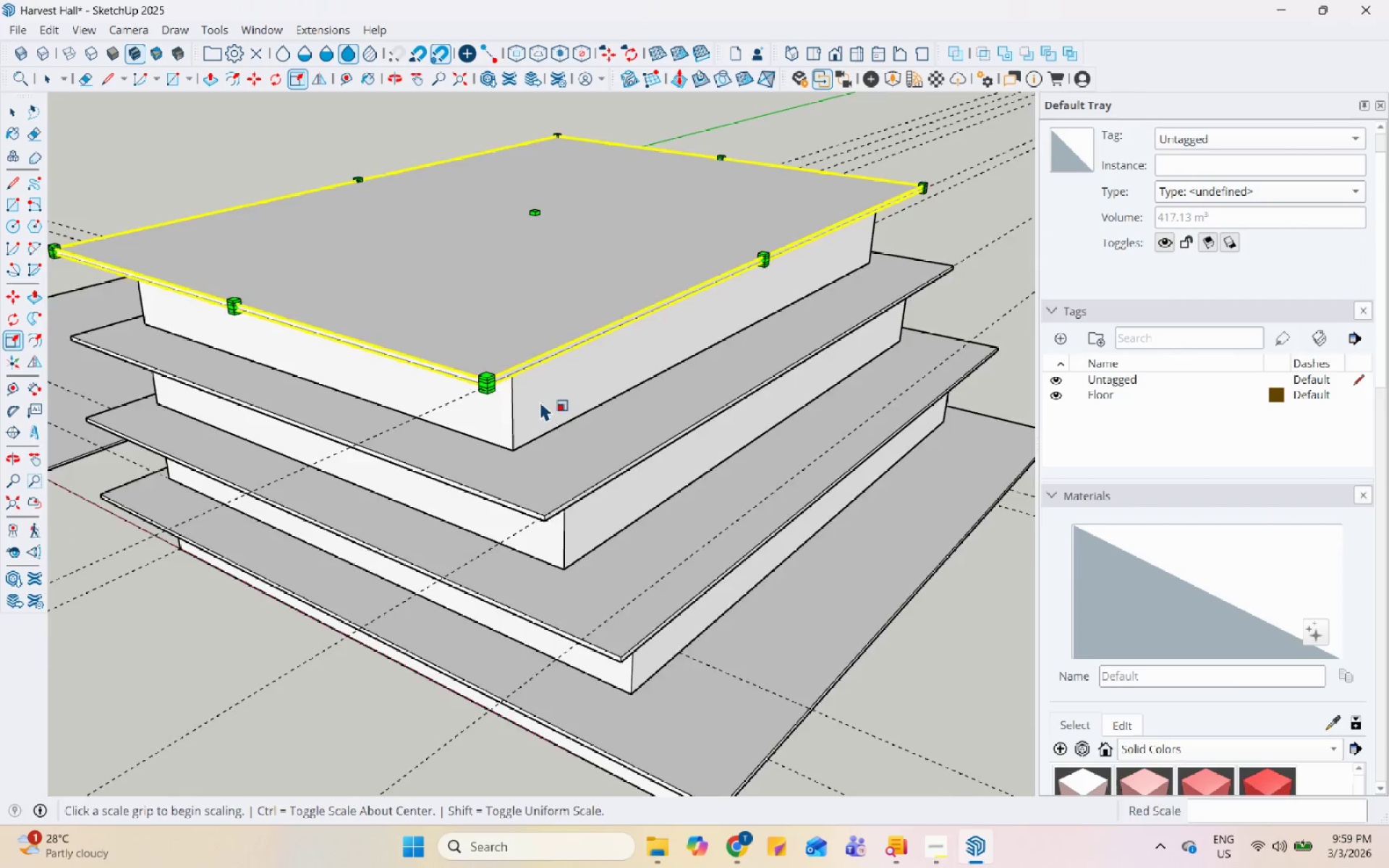 
left_click([816, 195])
 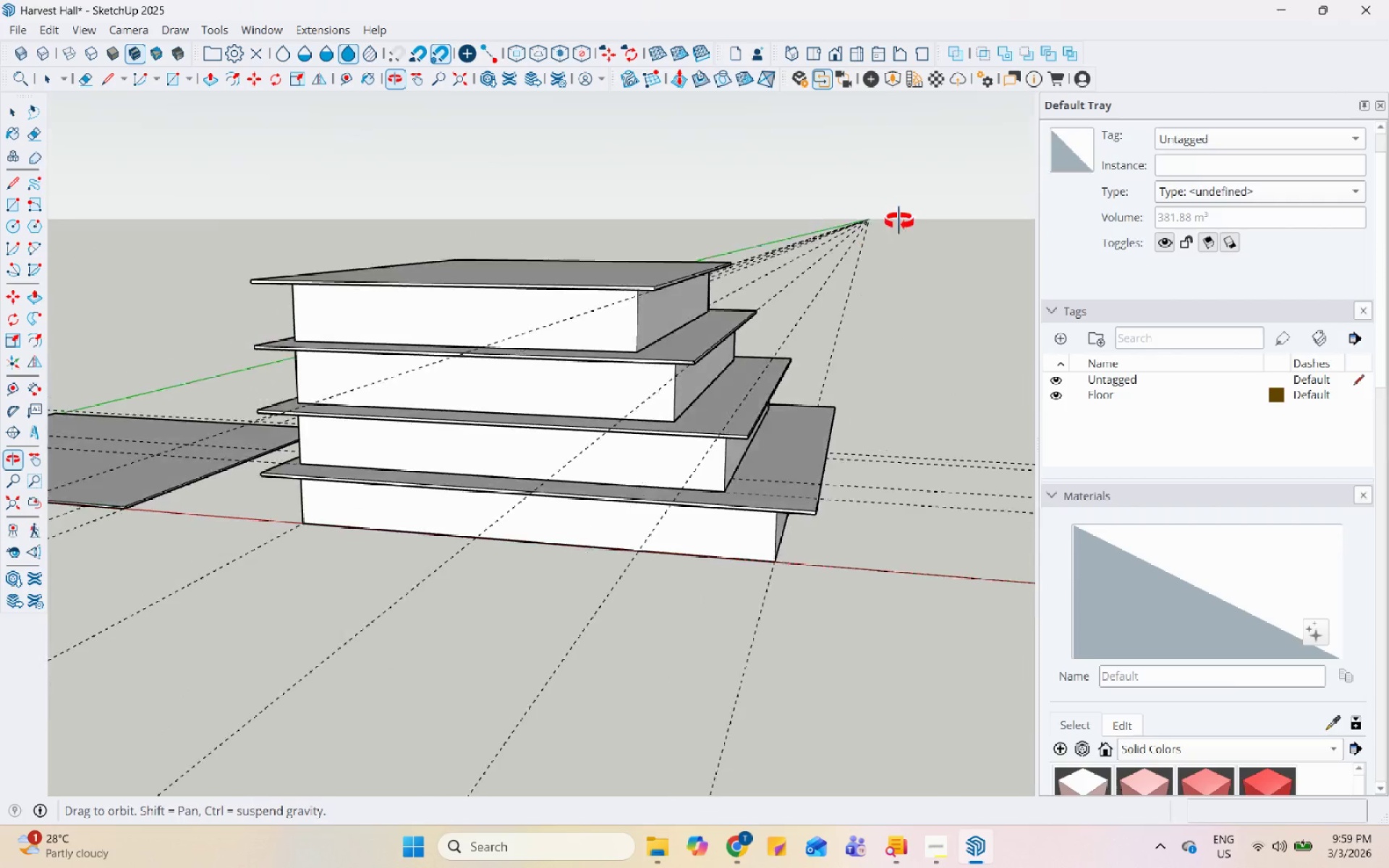 
scroll: coordinate [904, 199], scroll_direction: down, amount: 1.0
 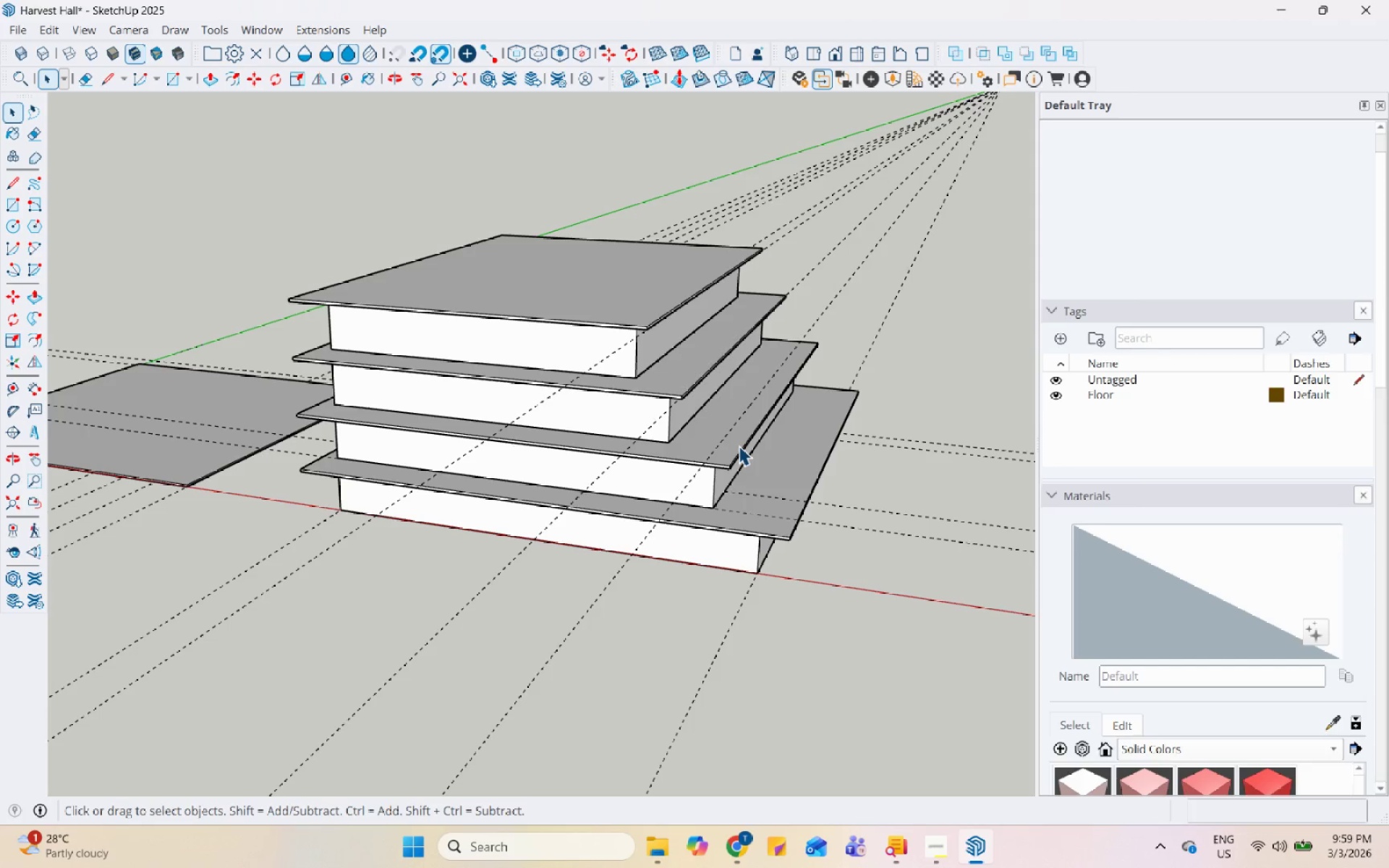 
wait(26.94)
 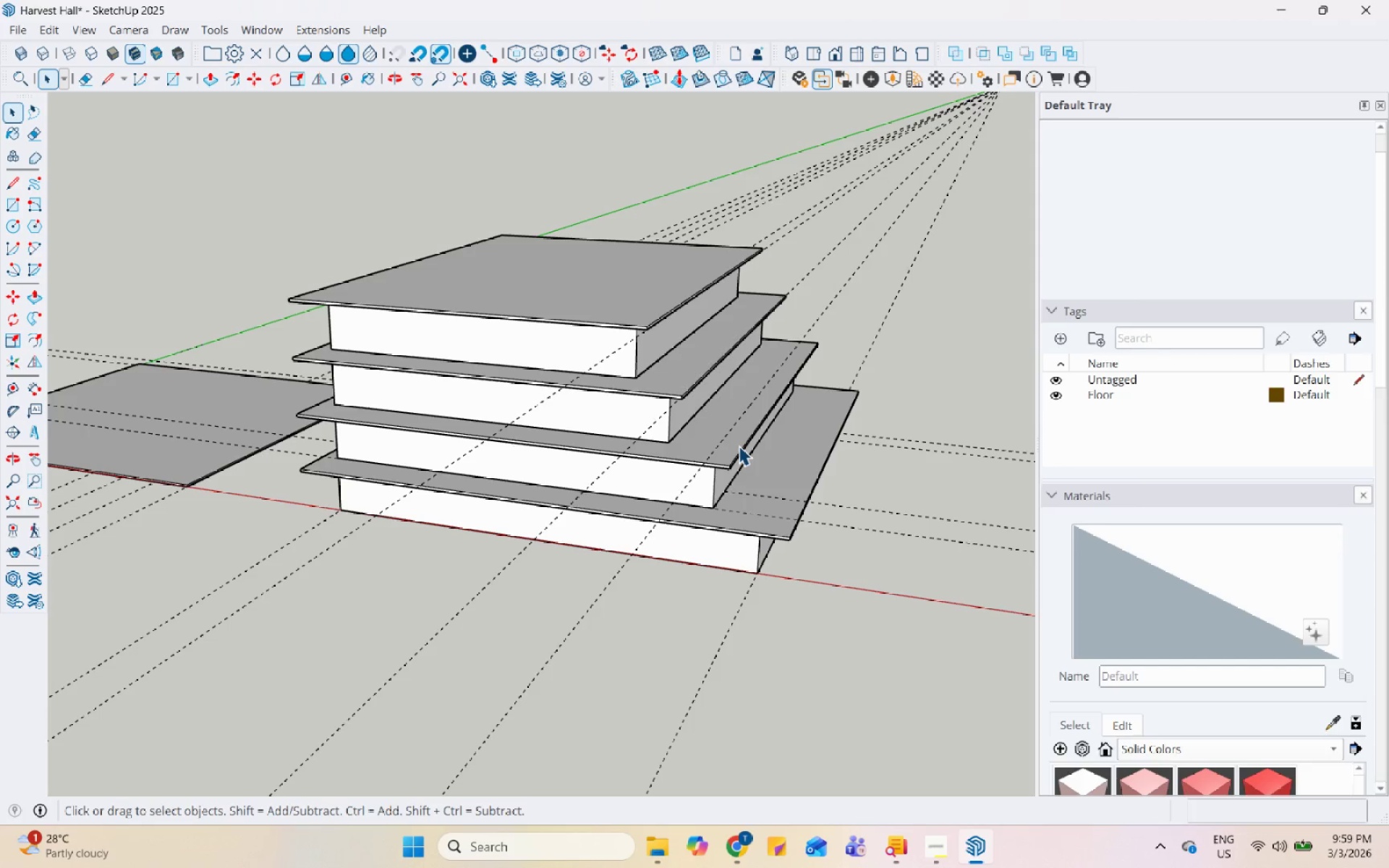 
left_click([938, 861])